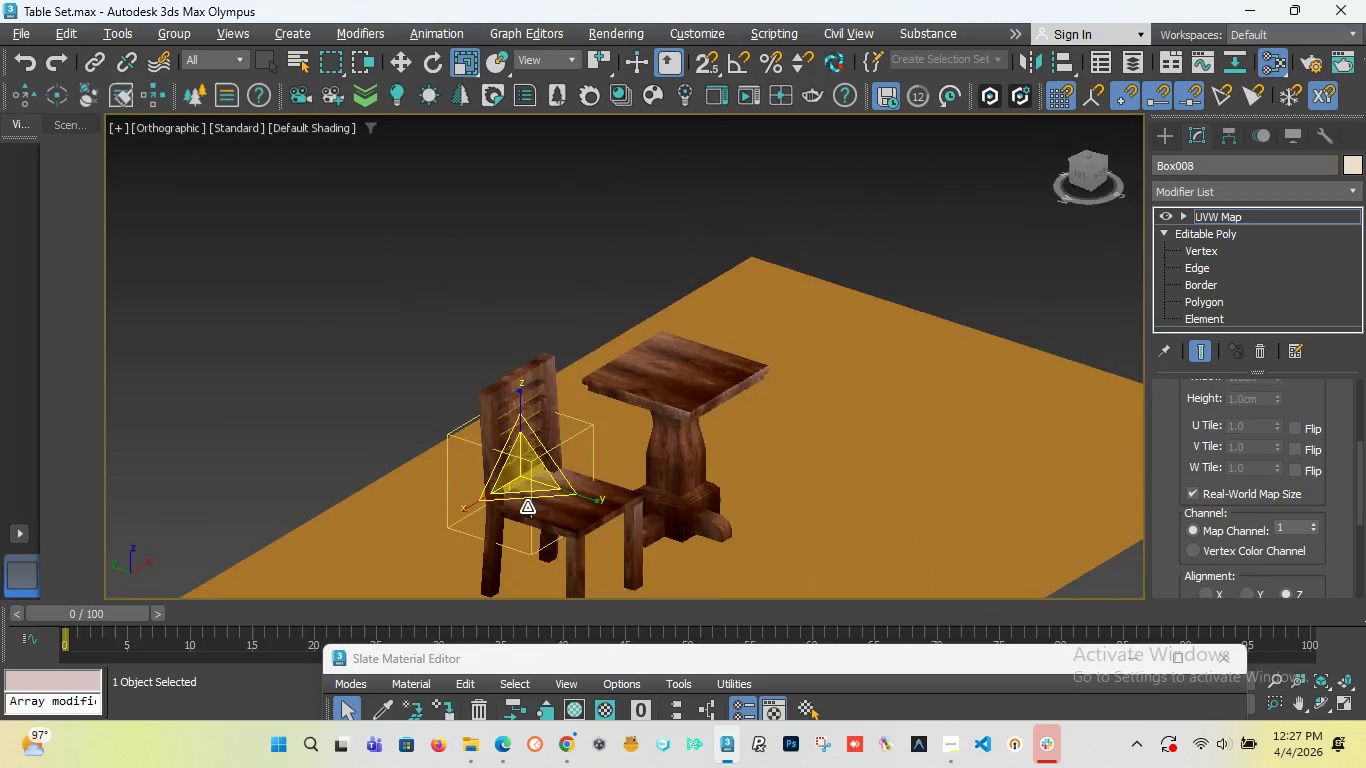 
scroll: coordinate [527, 490], scroll_direction: up, amount: 5.0
 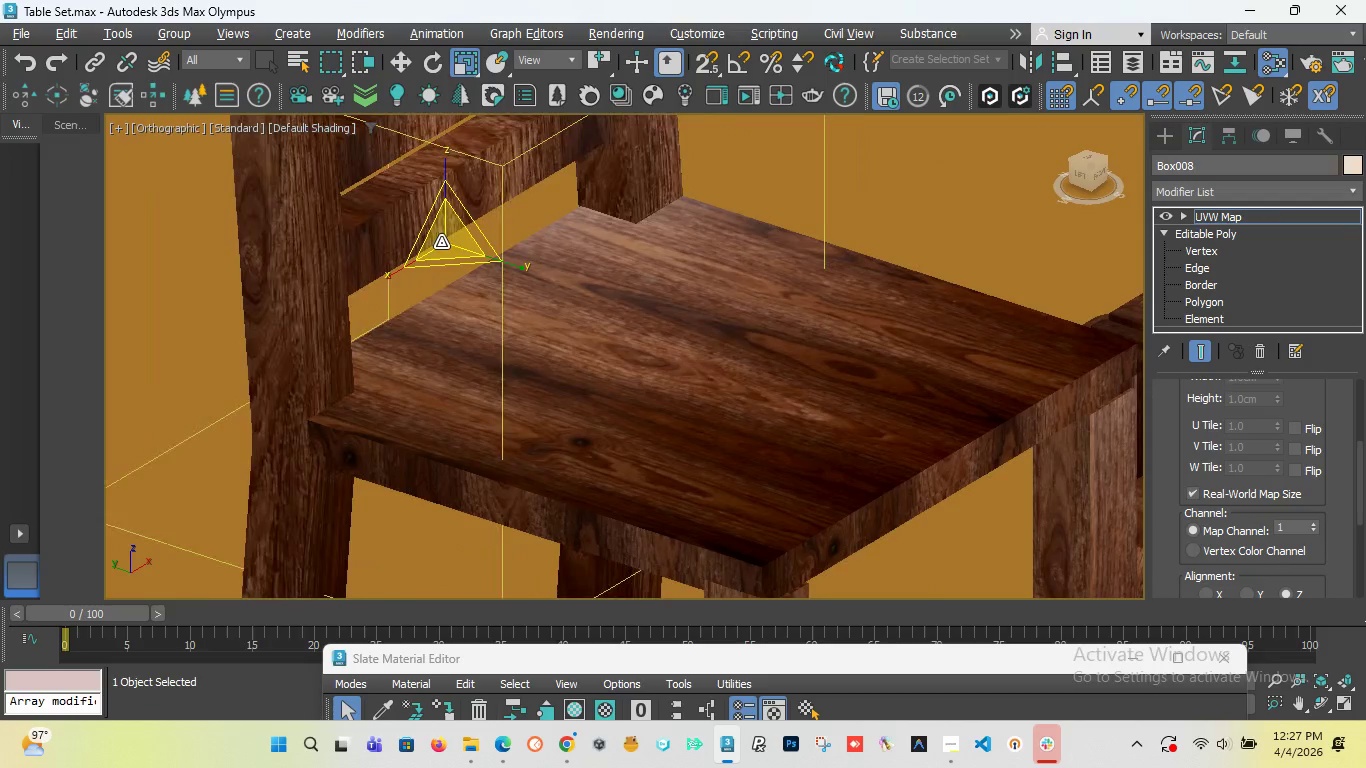 
scroll: coordinate [429, 321], scroll_direction: down, amount: 4.0
 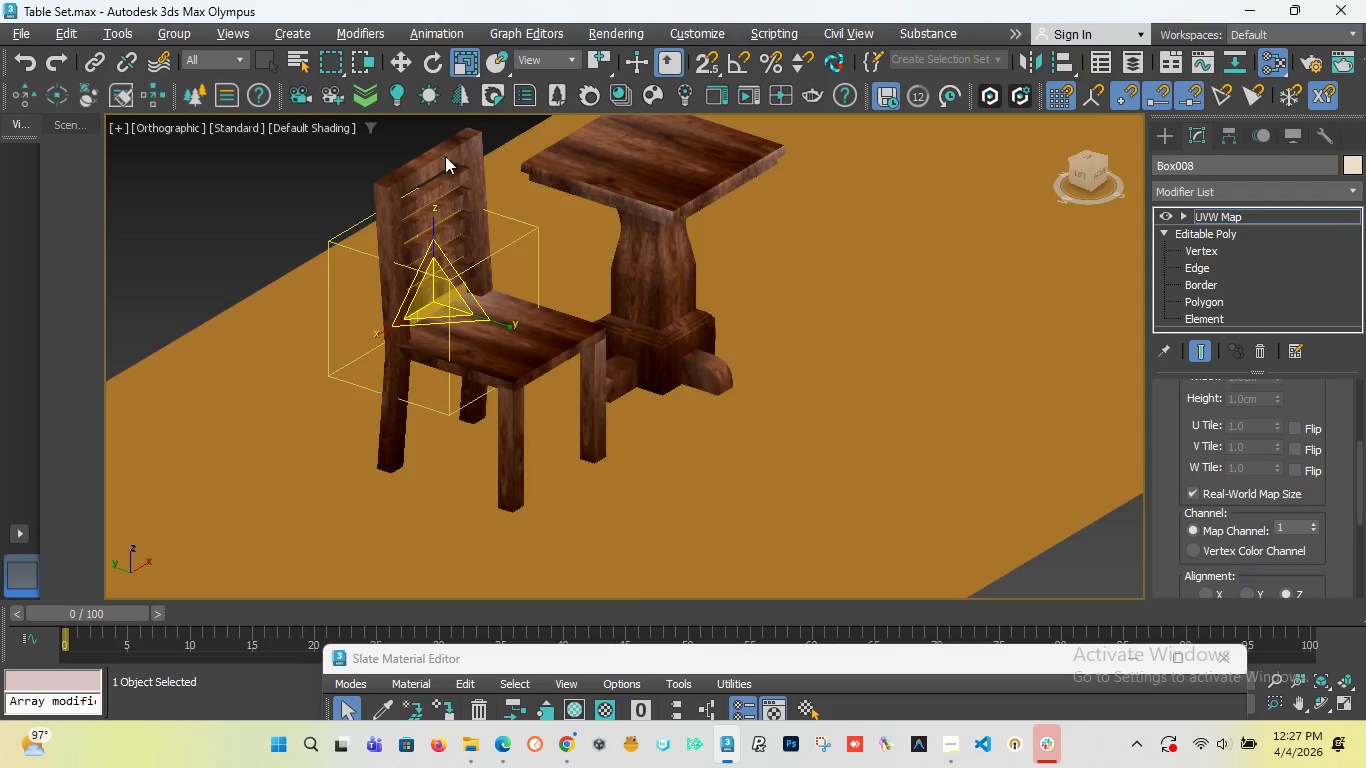 
scroll: coordinate [445, 156], scroll_direction: up, amount: 4.0
 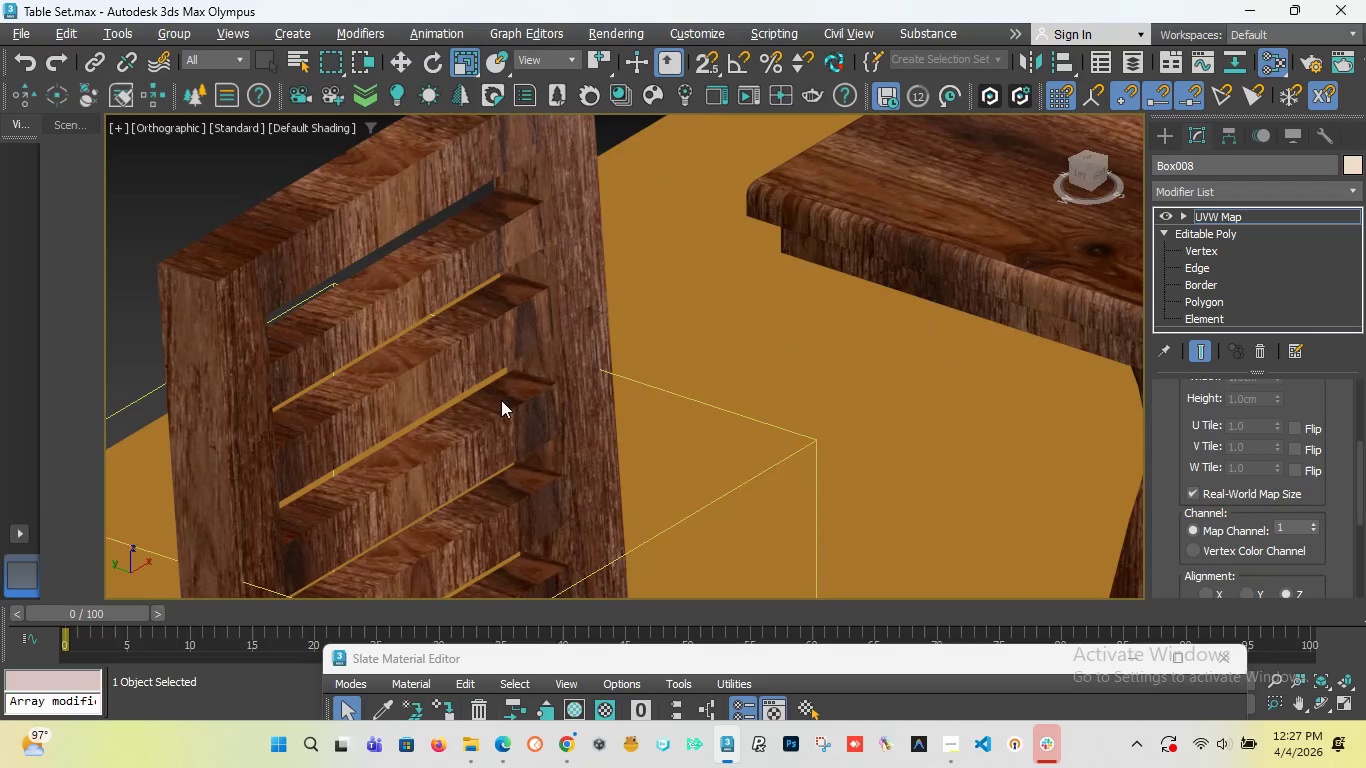 
scroll: coordinate [491, 397], scroll_direction: down, amount: 1.0
 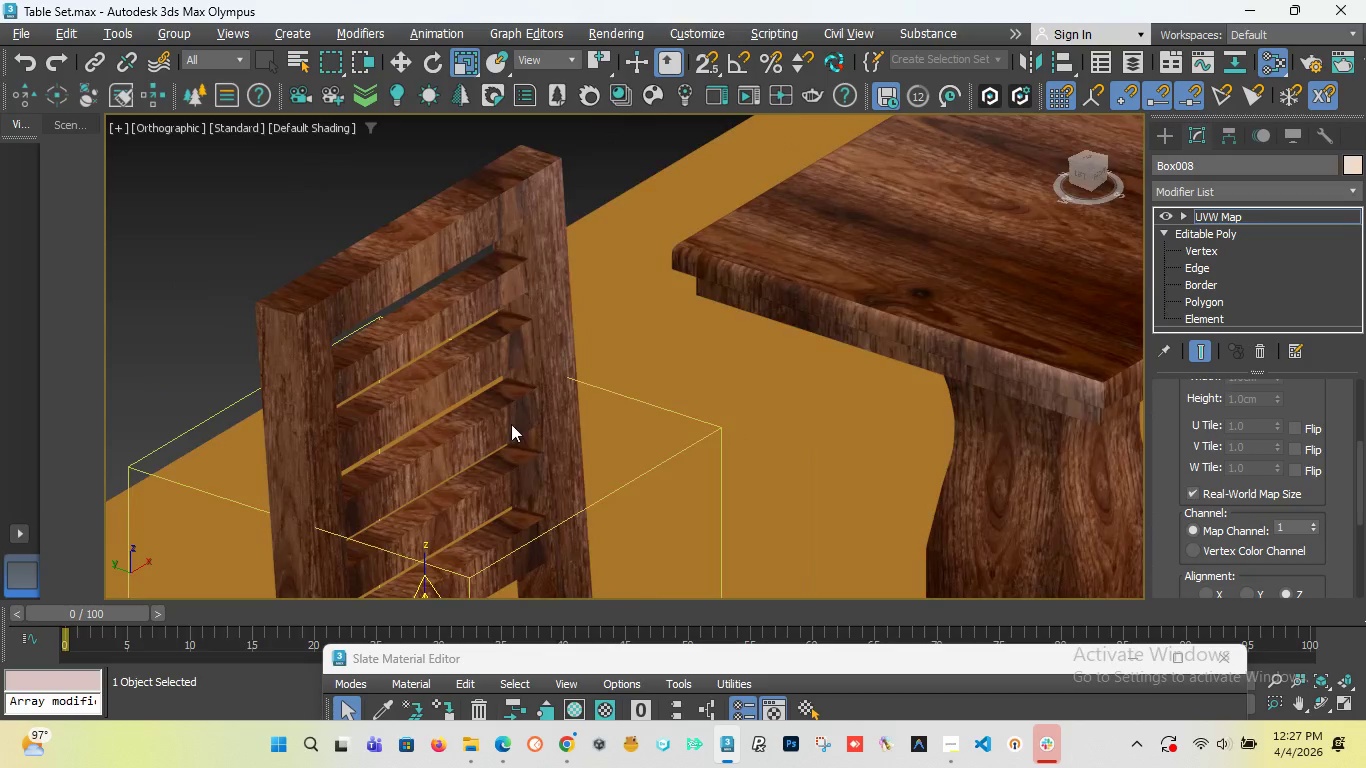 
scroll: coordinate [507, 420], scroll_direction: up, amount: 1.0
 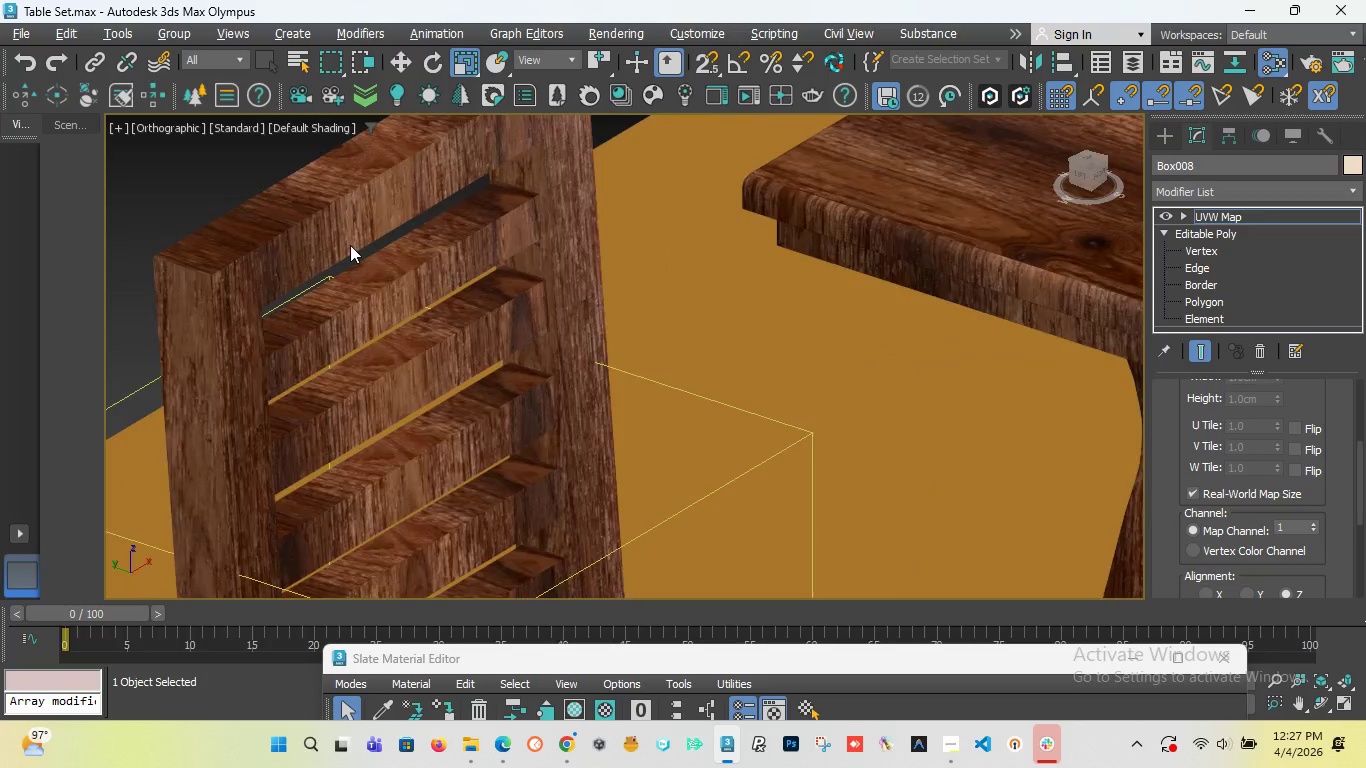 
scroll: coordinate [350, 245], scroll_direction: down, amount: 2.0
 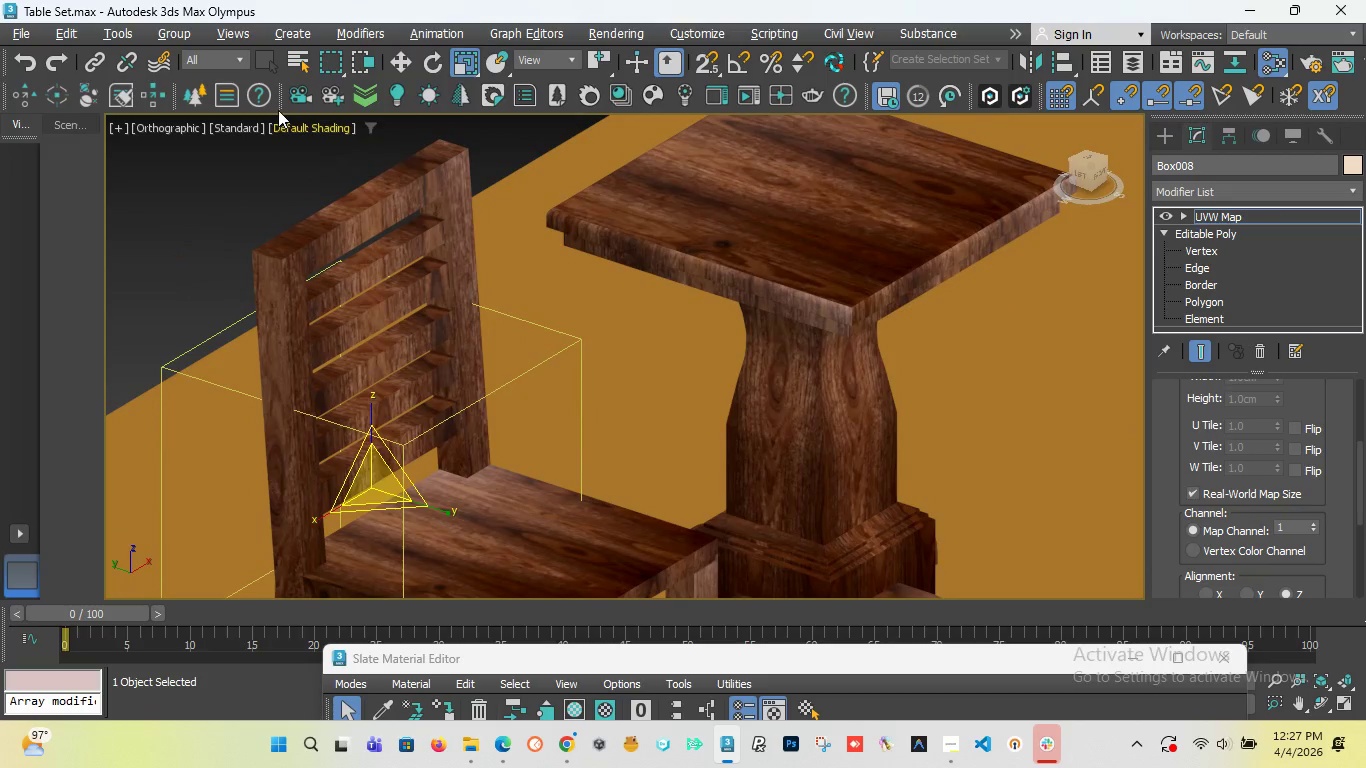 
left_click([394, 64])
 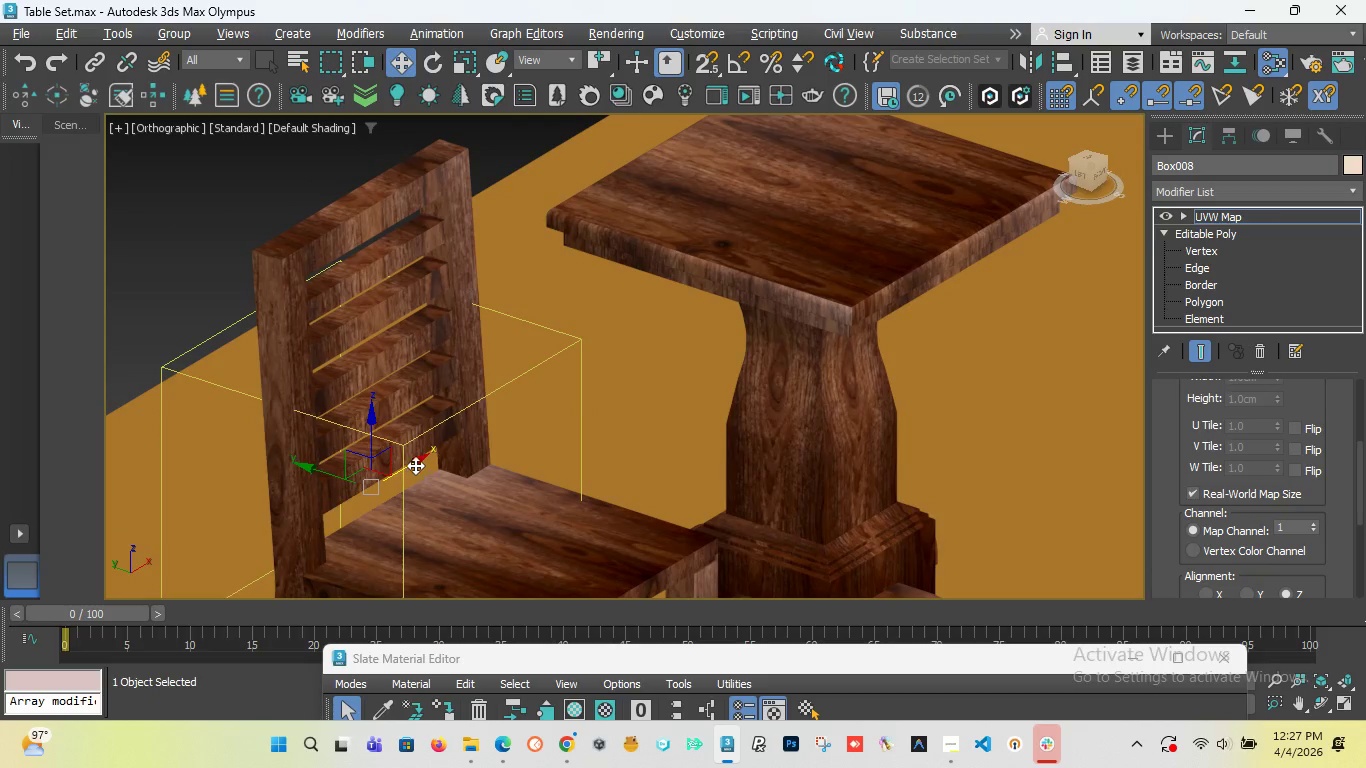 
left_click_drag(start_coordinate=[415, 464], to_coordinate=[440, 438])
 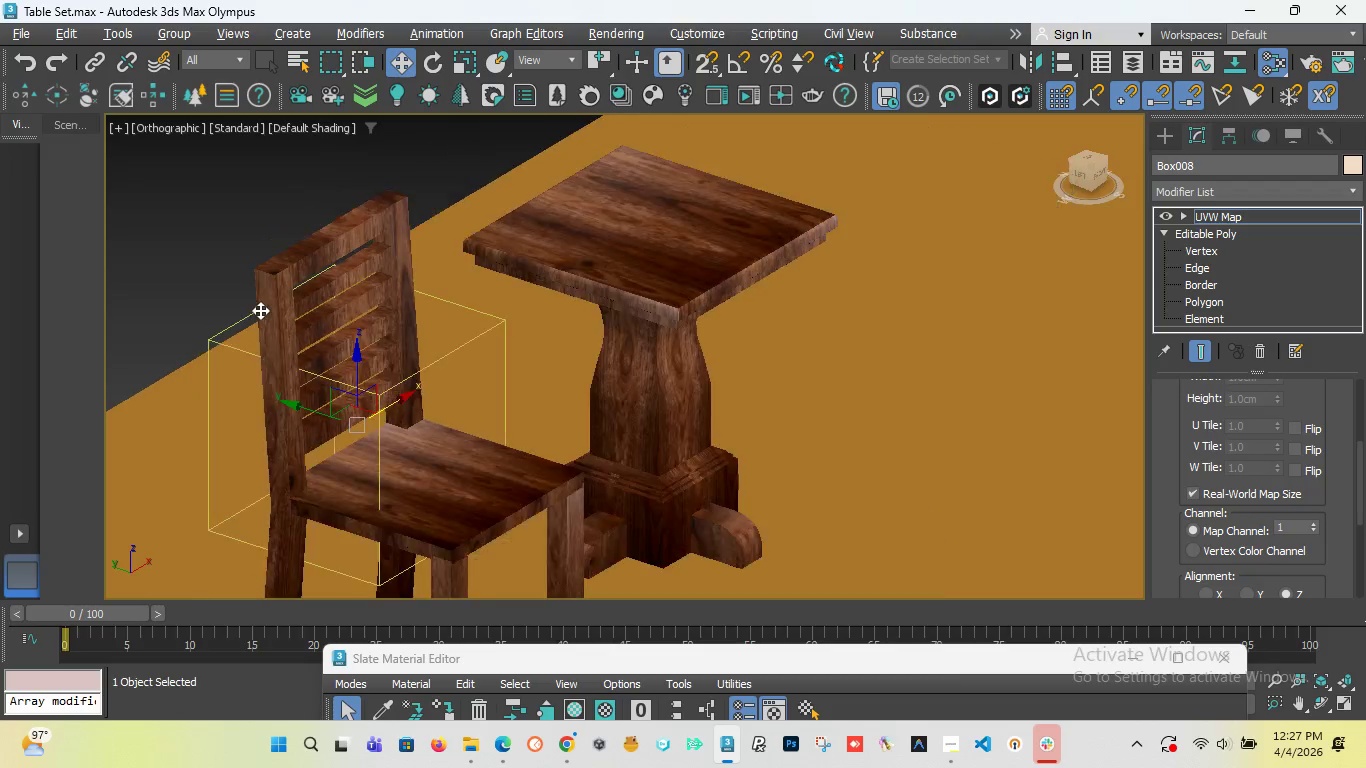 
scroll: coordinate [279, 416], scroll_direction: down, amount: 1.0
 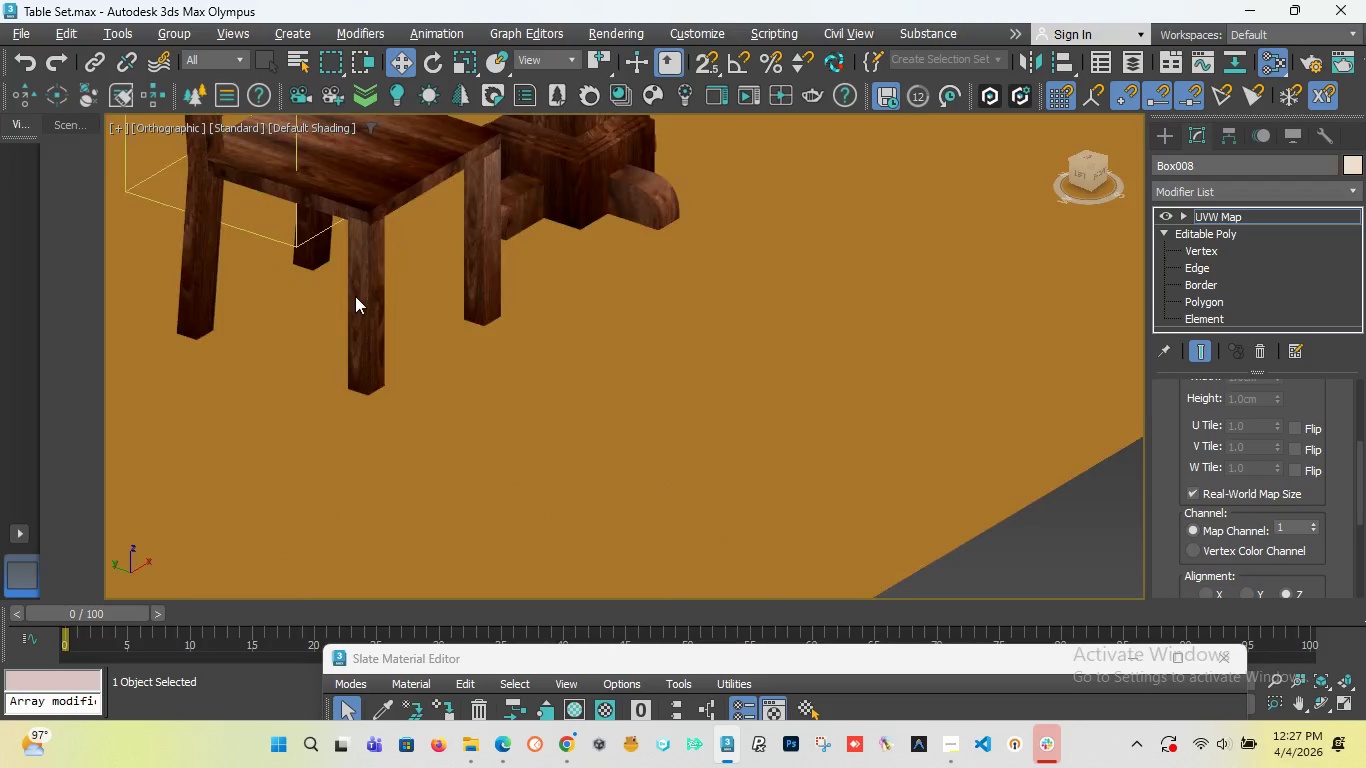 
scroll: coordinate [346, 272], scroll_direction: up, amount: 3.0
 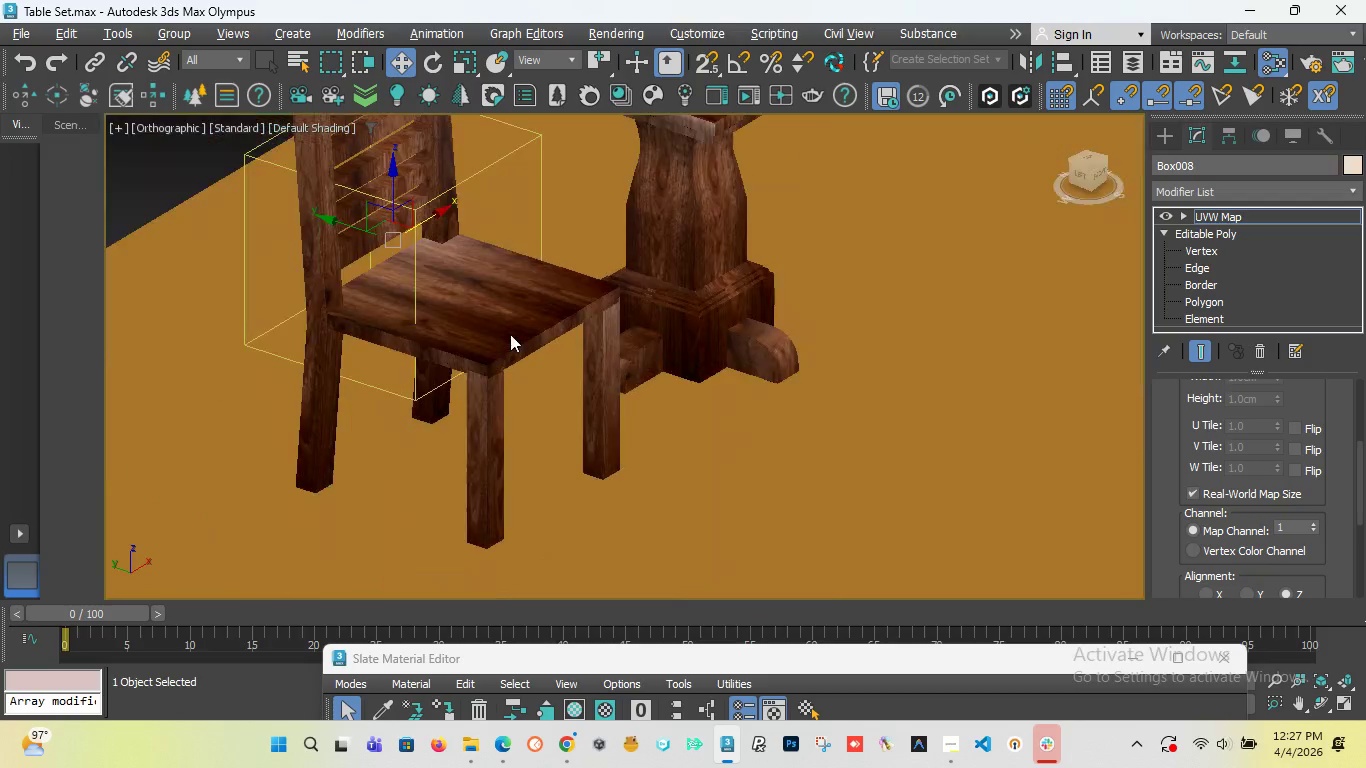 
scroll: coordinate [510, 334], scroll_direction: down, amount: 5.0
 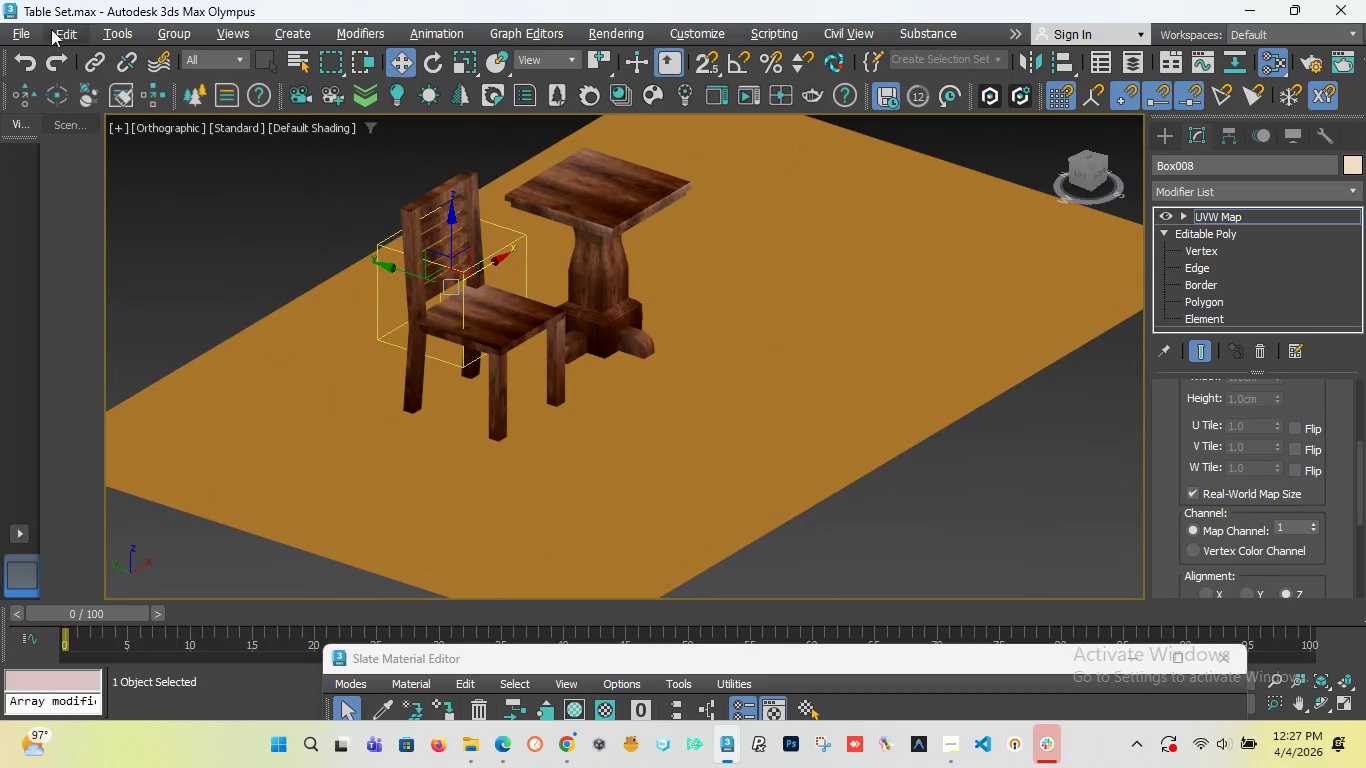 
left_click([17, 33])
 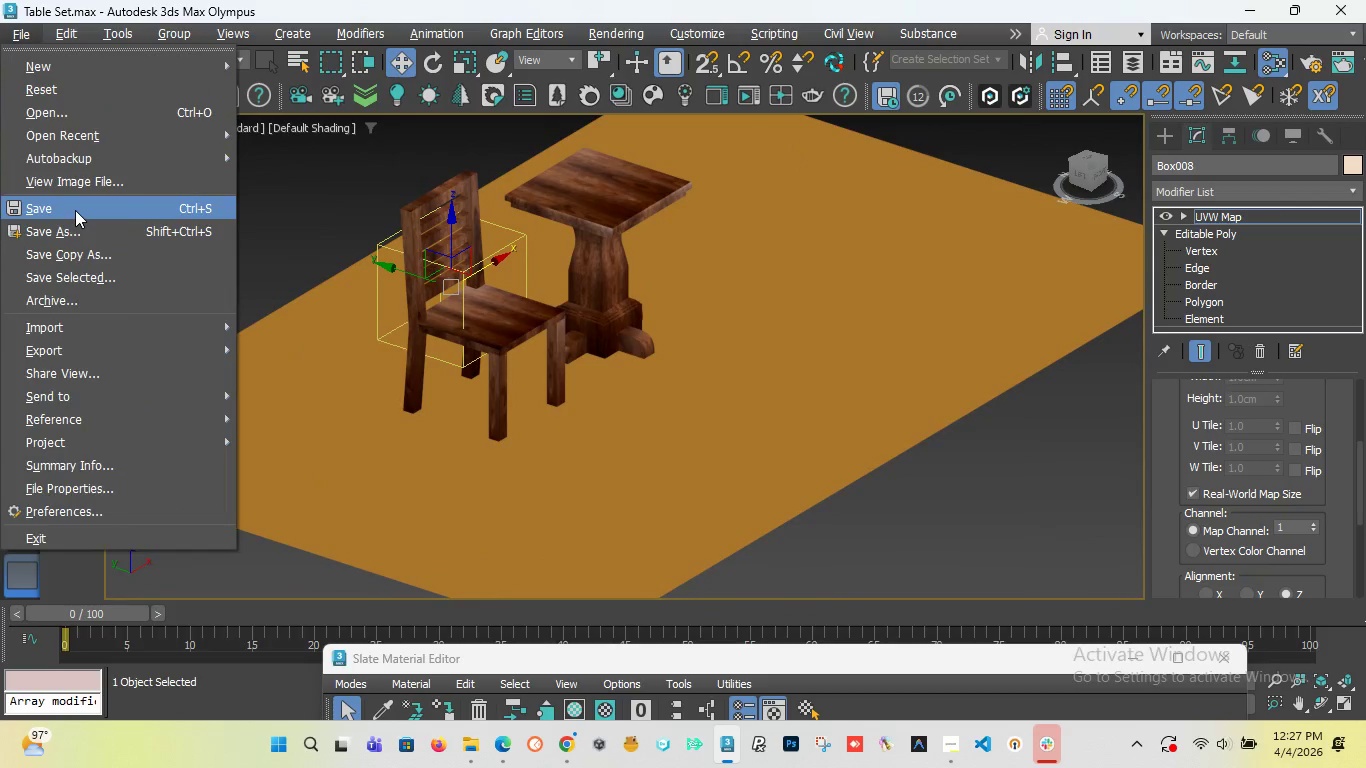 
left_click([75, 210])
 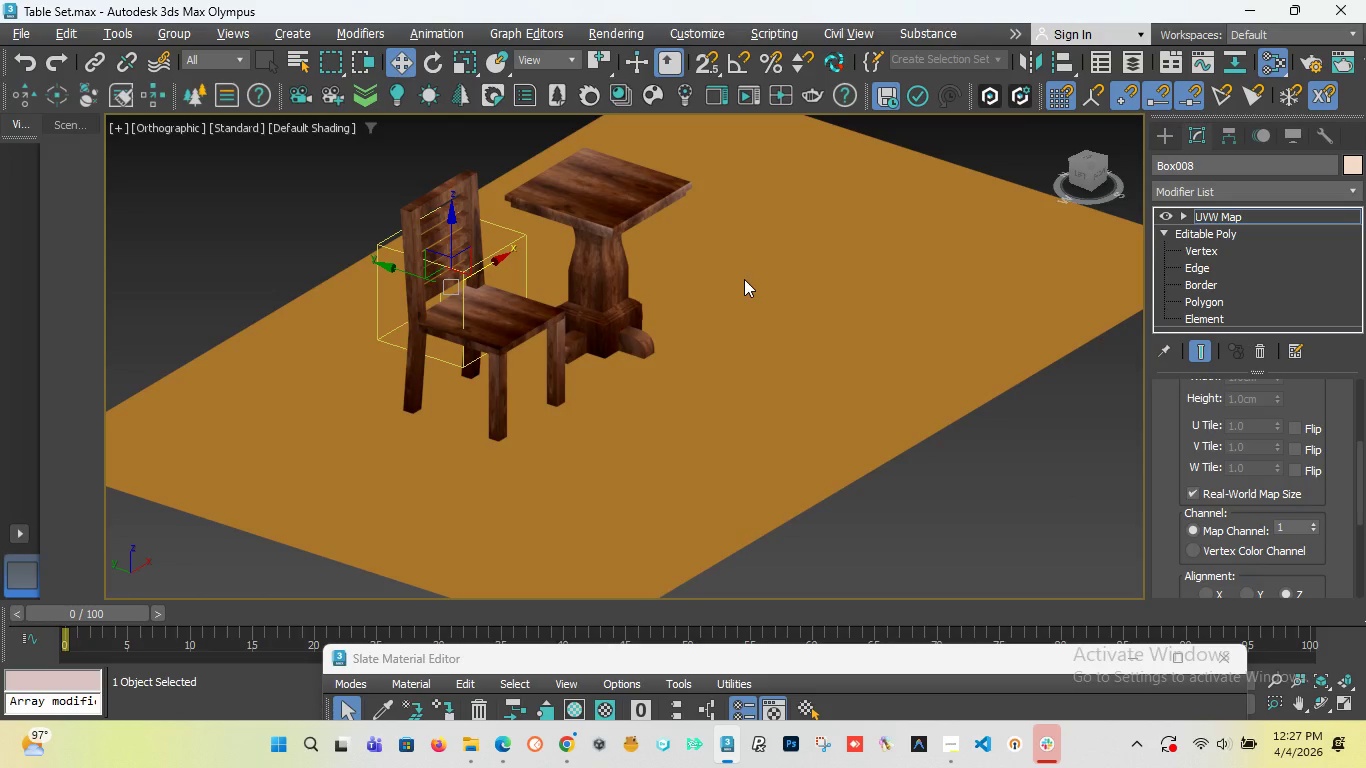 
wait(15.36)
 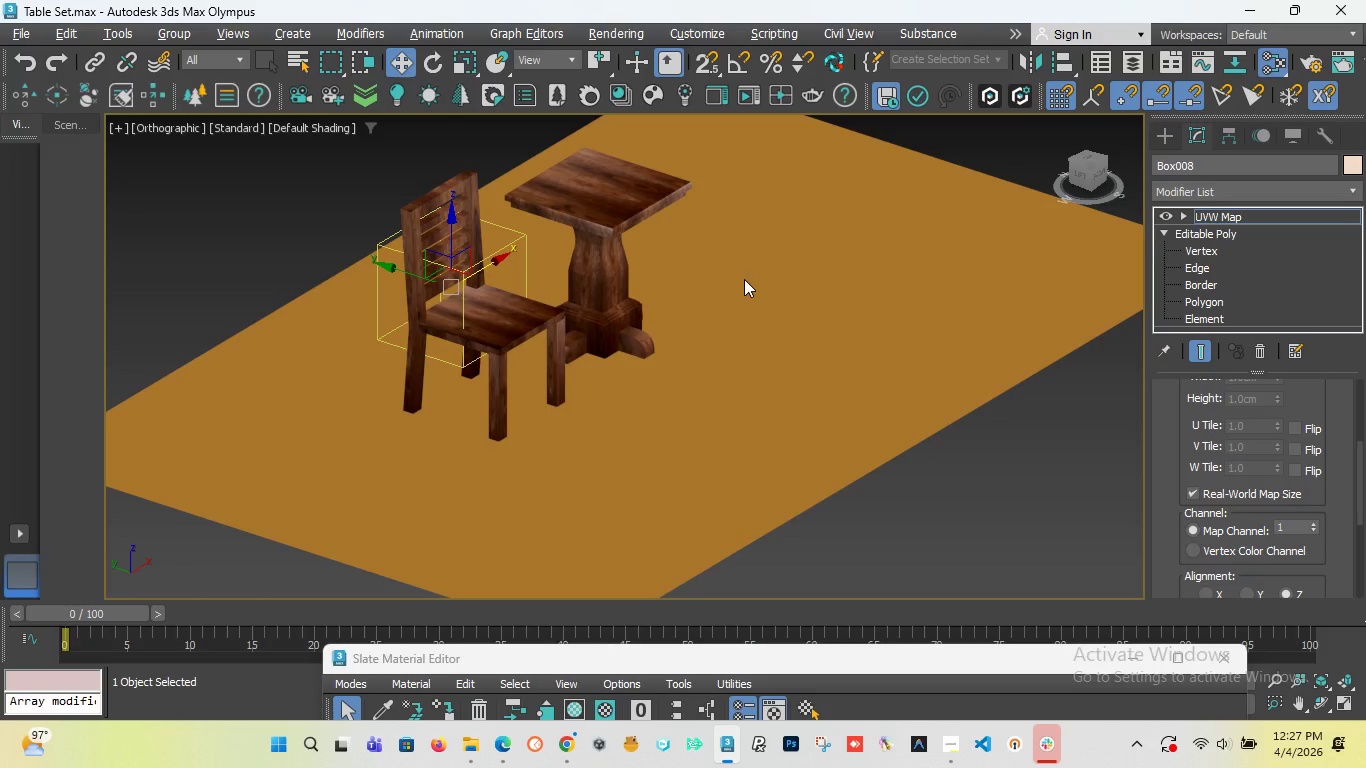 
mouse_move([1186, 708])
 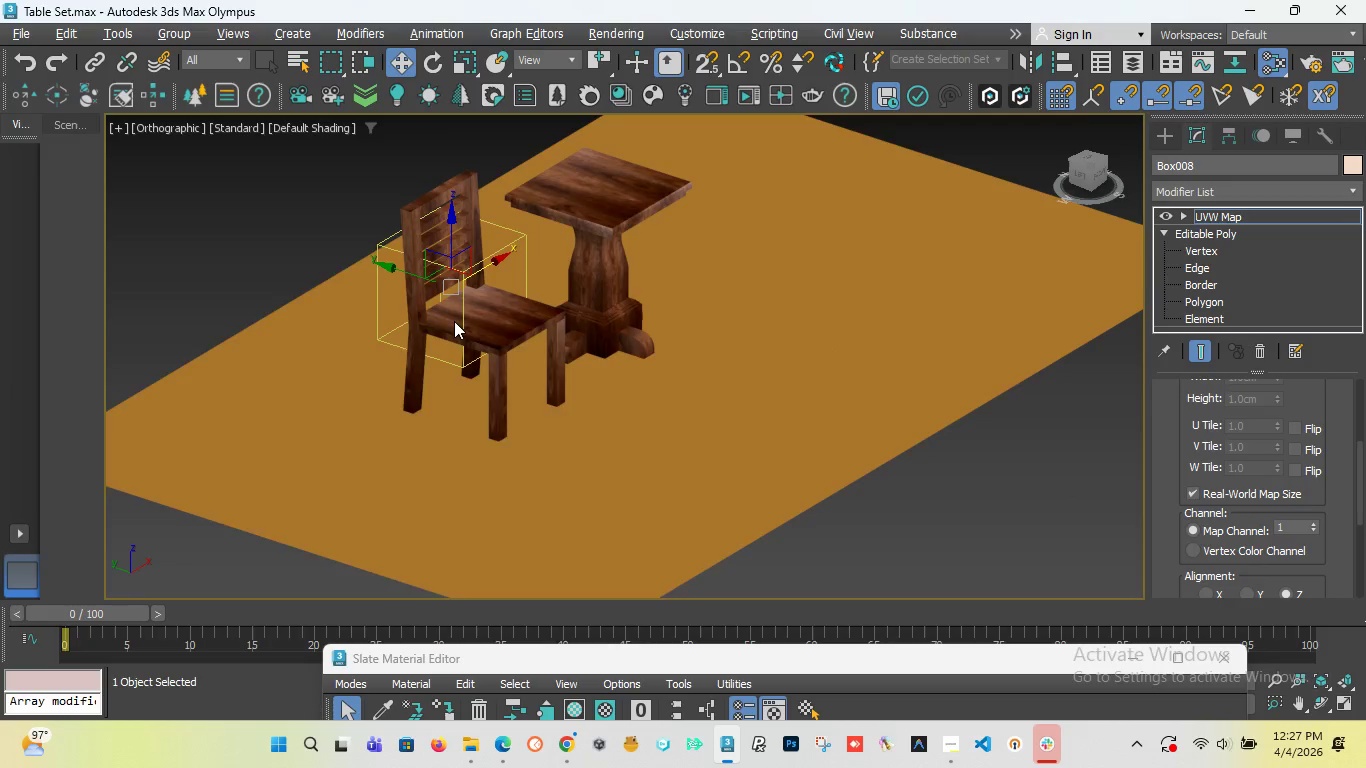 
scroll: coordinate [499, 298], scroll_direction: up, amount: 1.0
 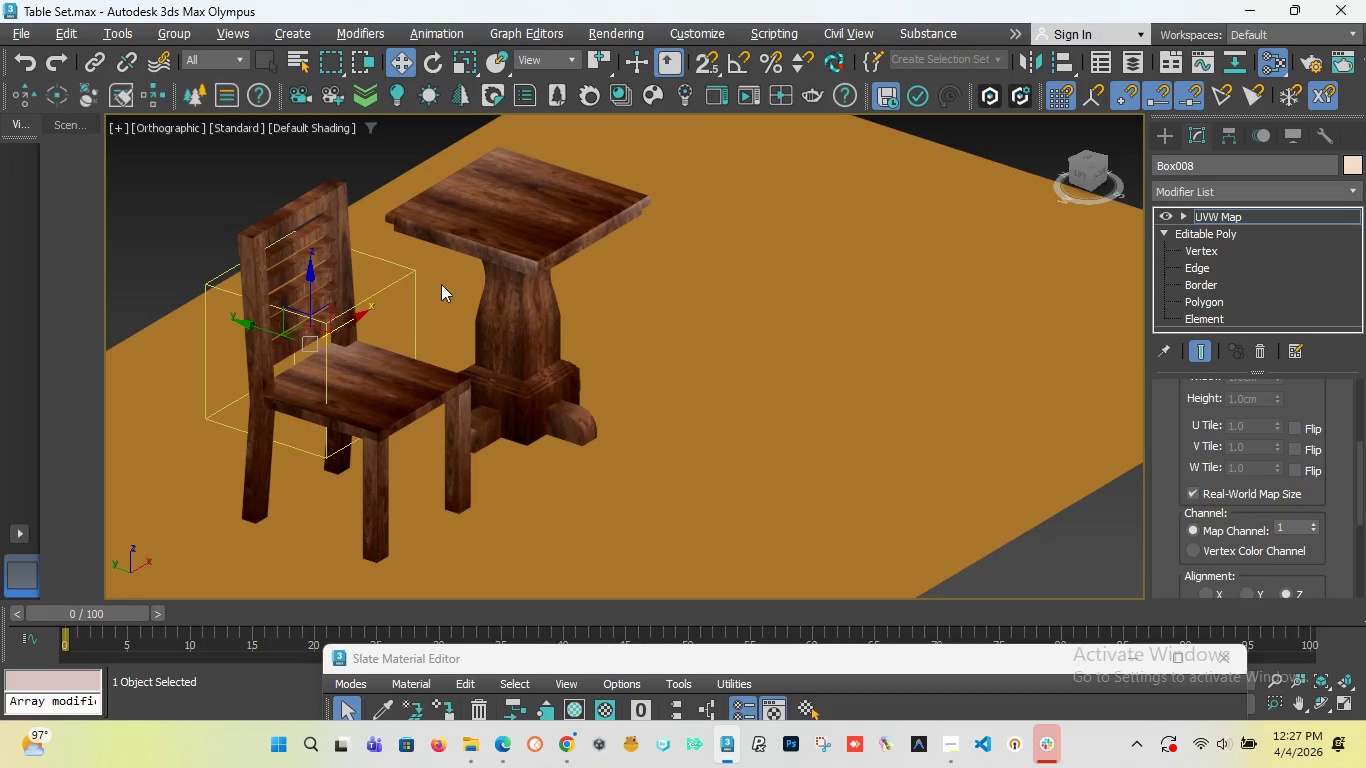 
scroll: coordinate [451, 294], scroll_direction: down, amount: 2.0
 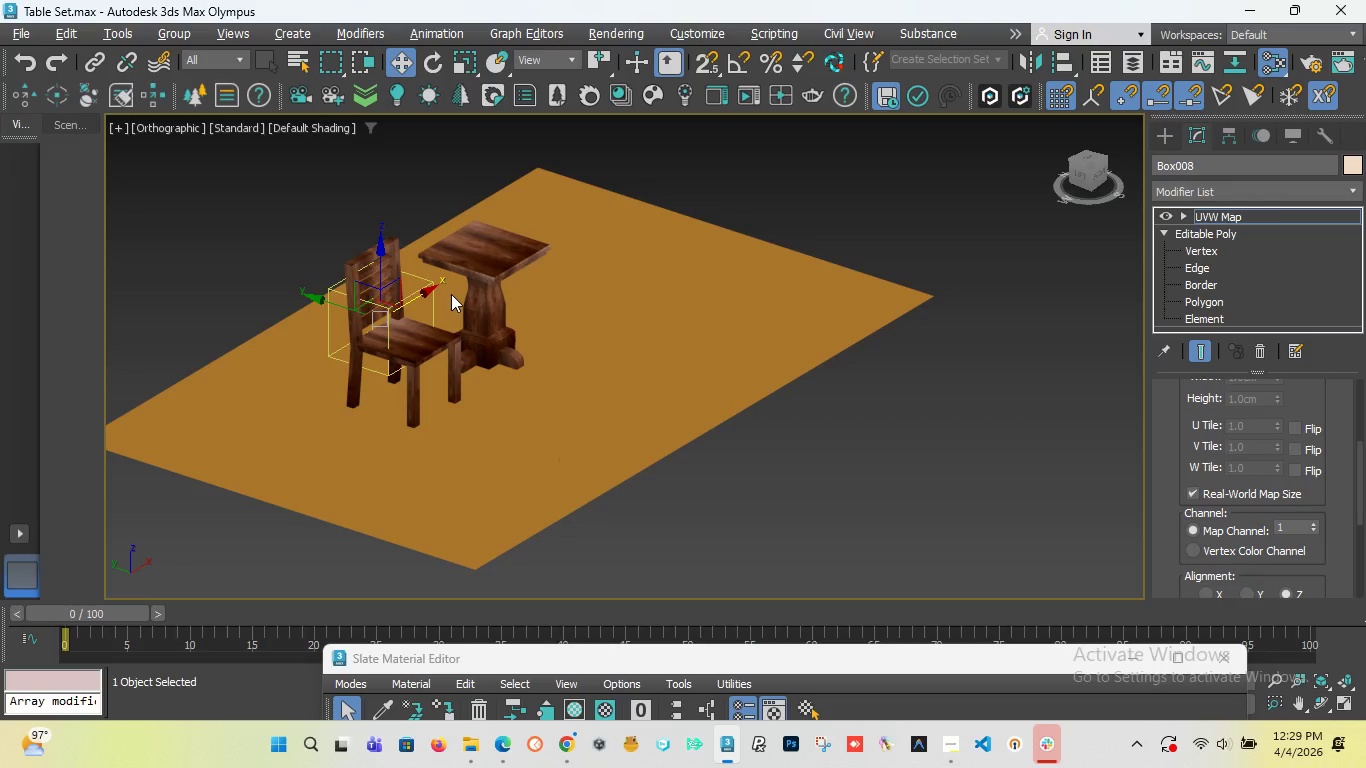 
wait(124.89)
 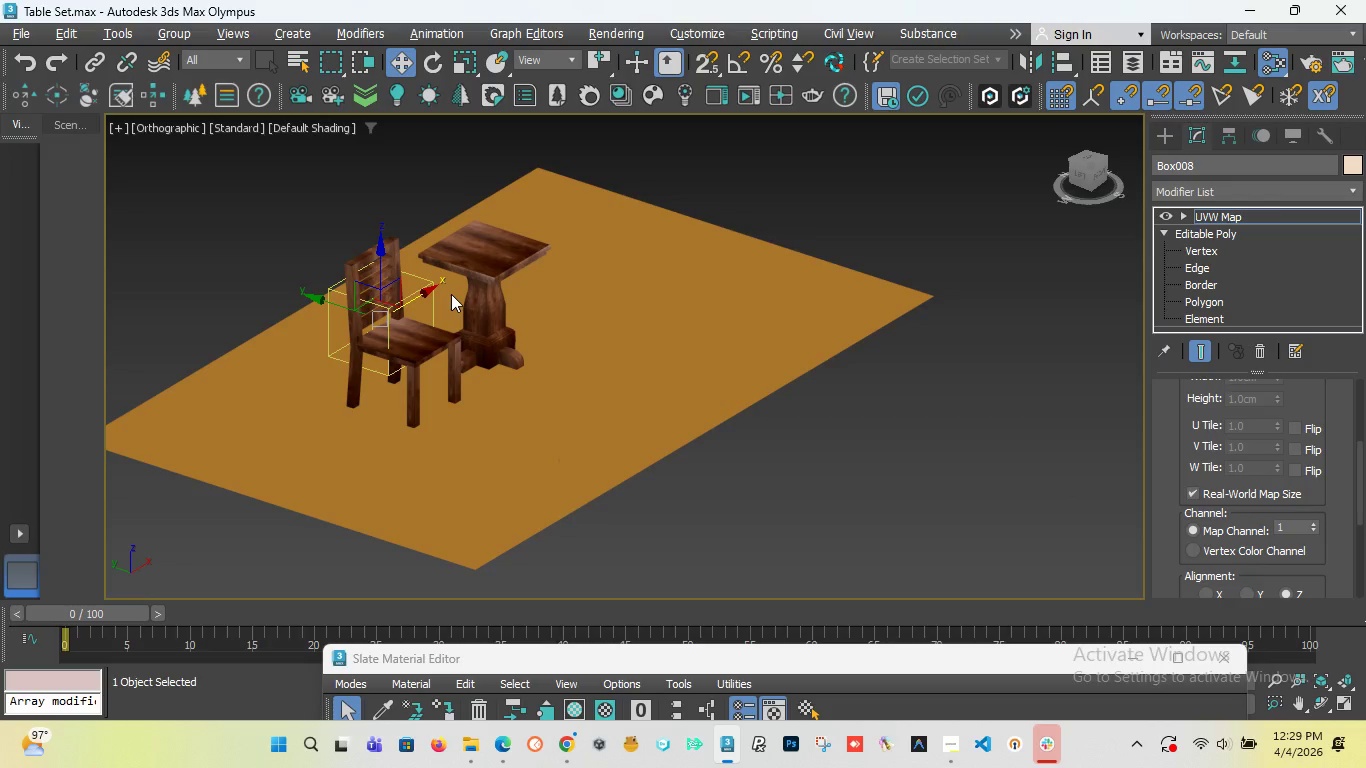 
scroll: coordinate [397, 338], scroll_direction: up, amount: 3.0
 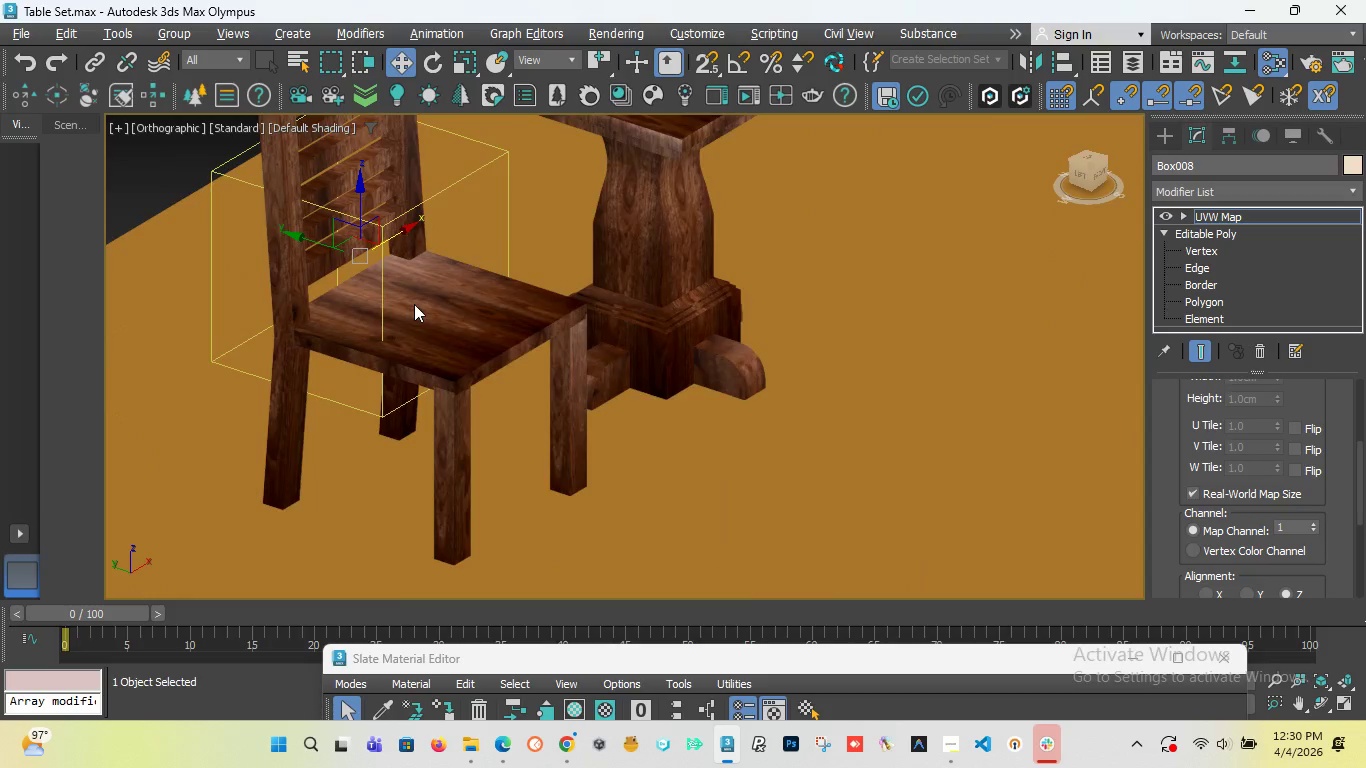 
scroll: coordinate [414, 304], scroll_direction: down, amount: 2.0
 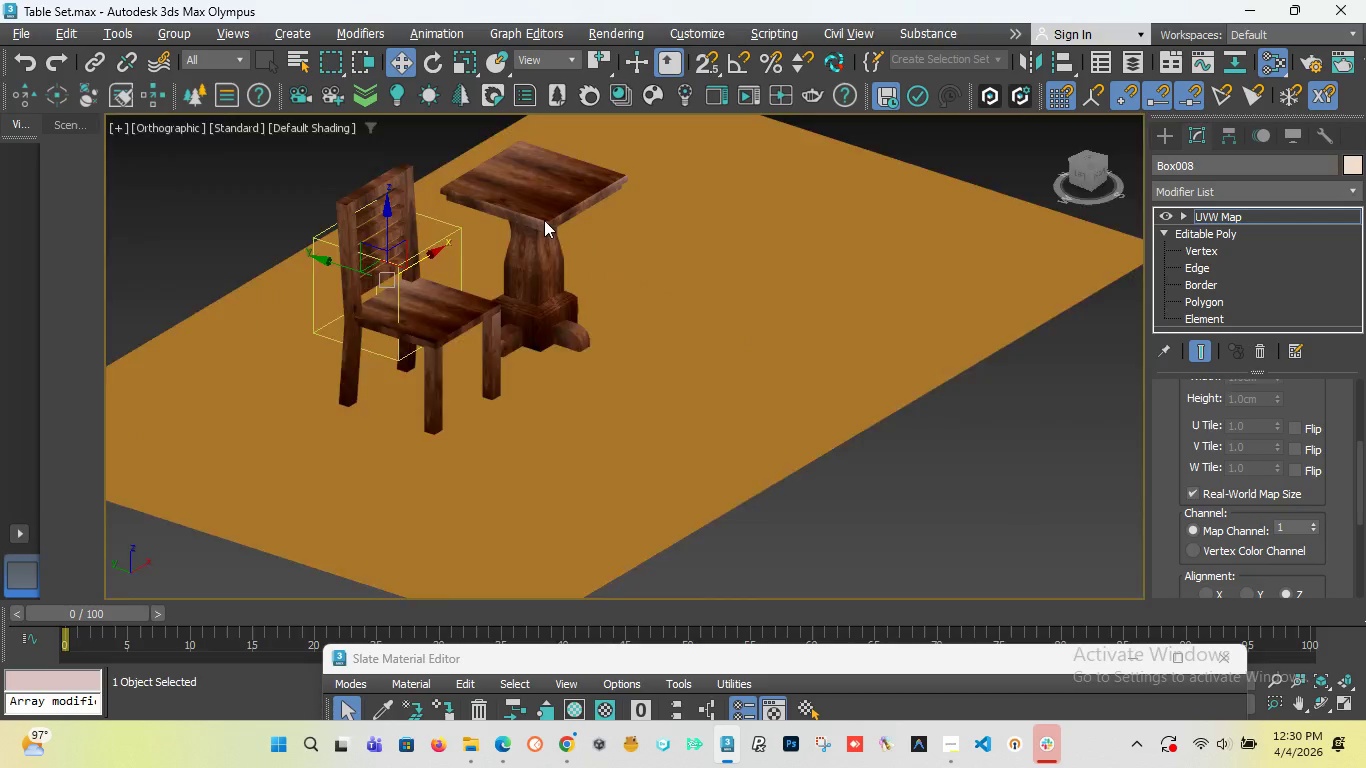 
scroll: coordinate [544, 220], scroll_direction: up, amount: 4.0
 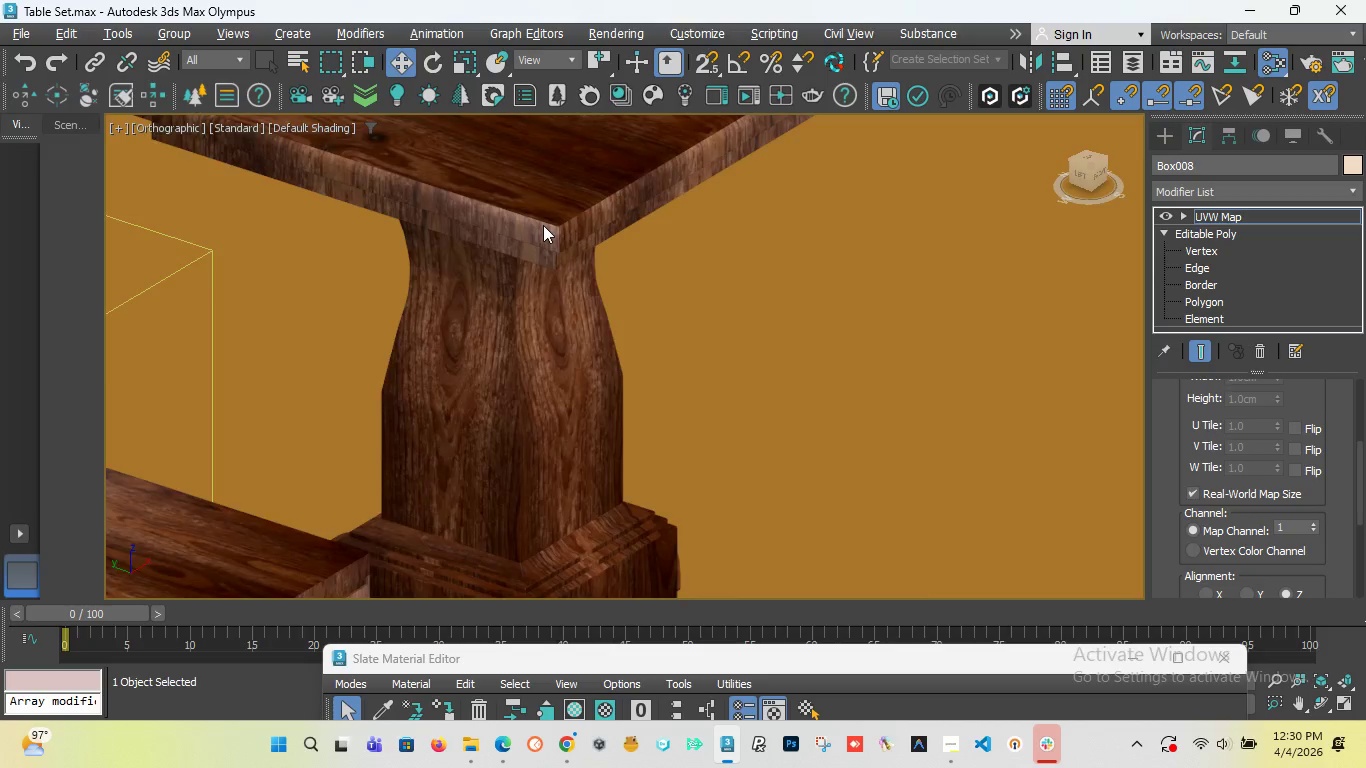 
scroll: coordinate [541, 234], scroll_direction: down, amount: 5.0
 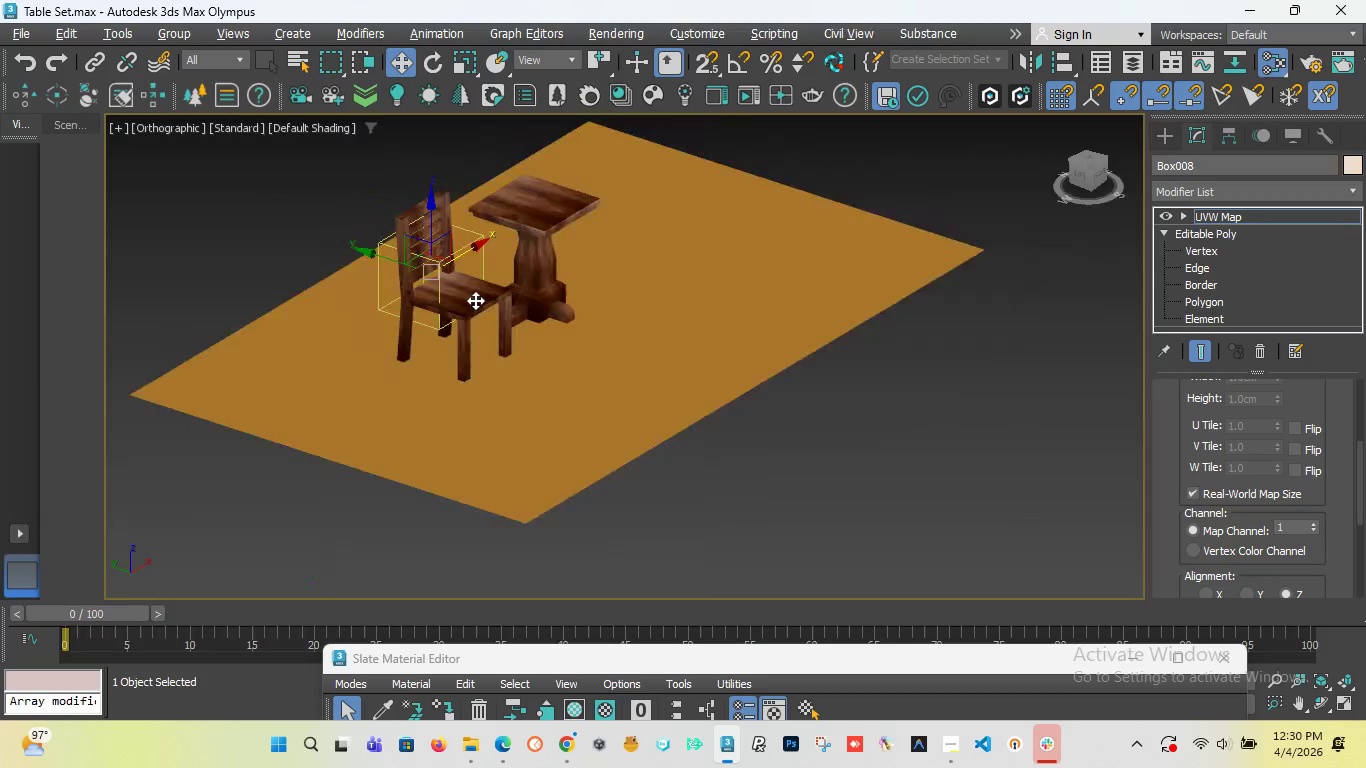 
scroll: coordinate [444, 368], scroll_direction: up, amount: 11.0
 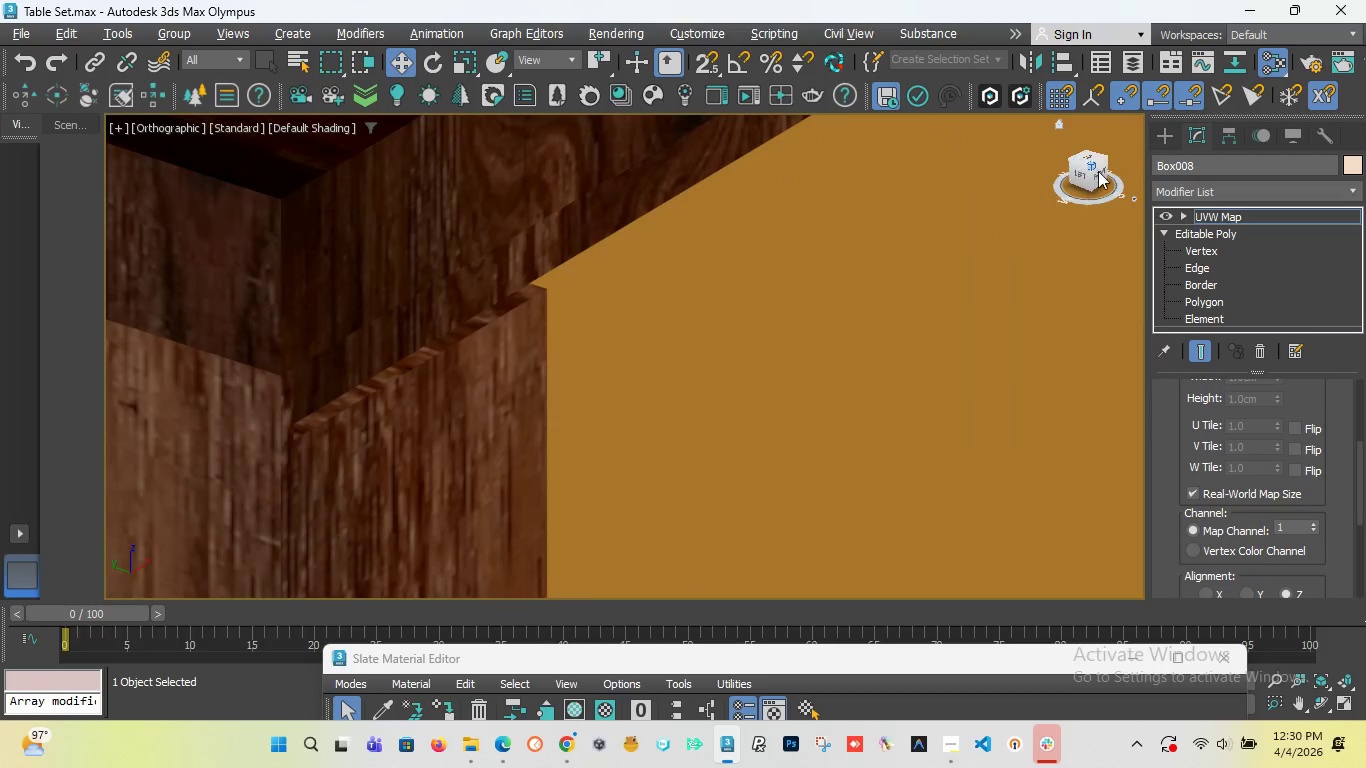 
left_click_drag(start_coordinate=[1101, 172], to_coordinate=[1068, 184])
 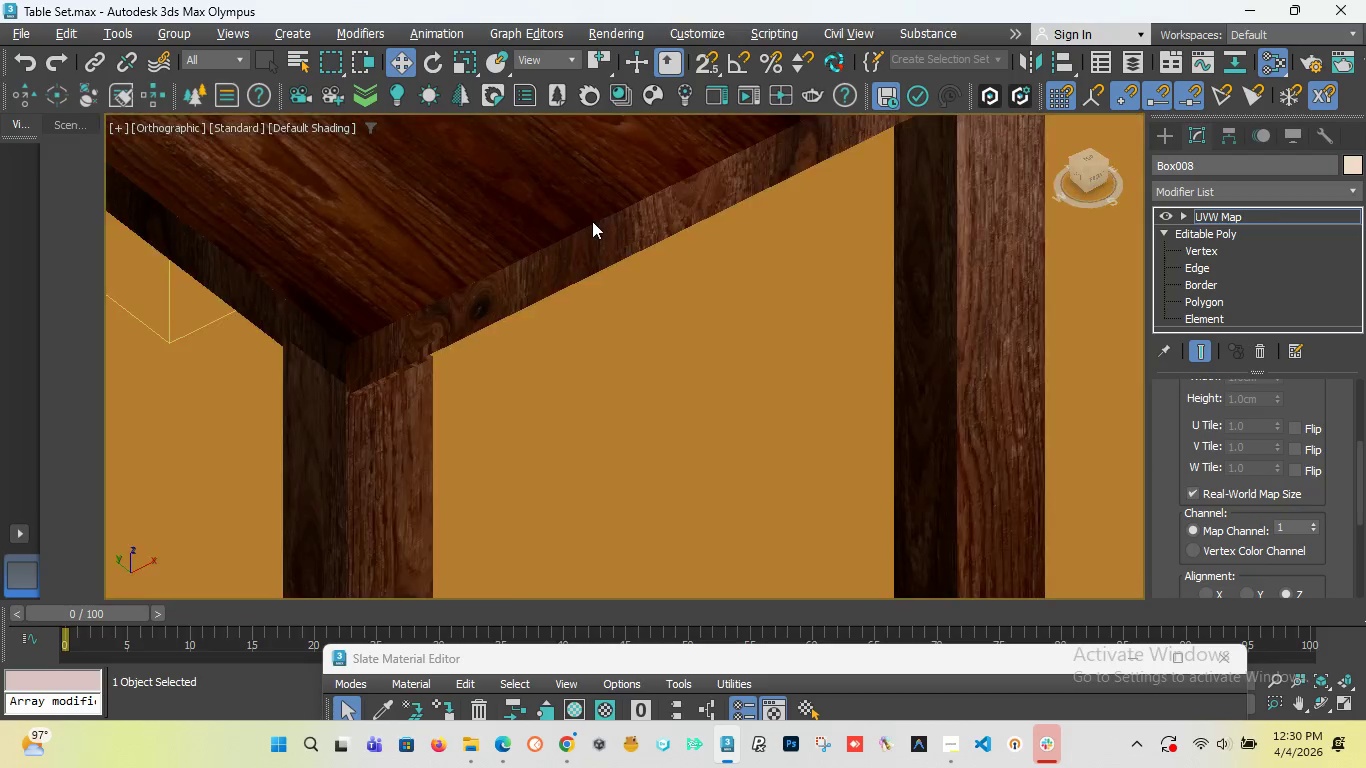 
scroll: coordinate [511, 348], scroll_direction: down, amount: 8.0
 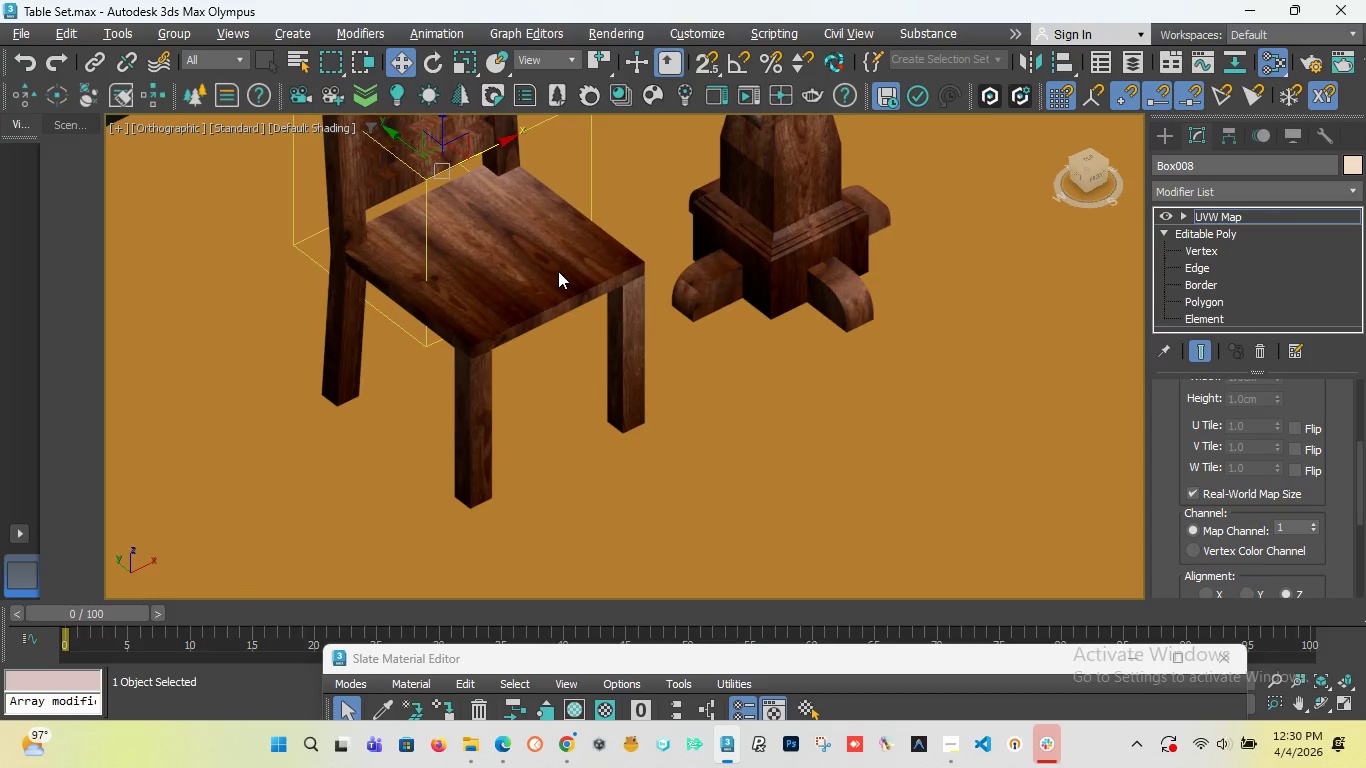 
key(F)
 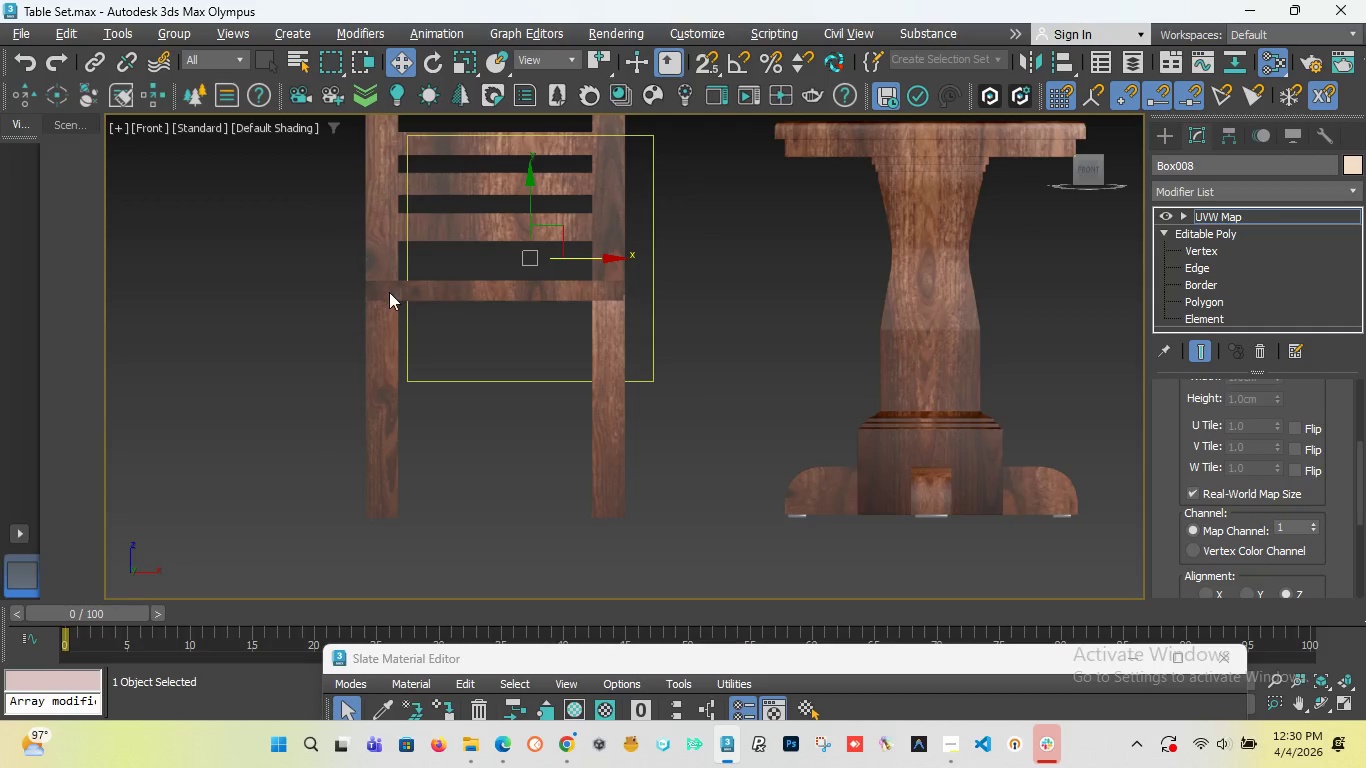 
scroll: coordinate [314, 300], scroll_direction: up, amount: 7.0
 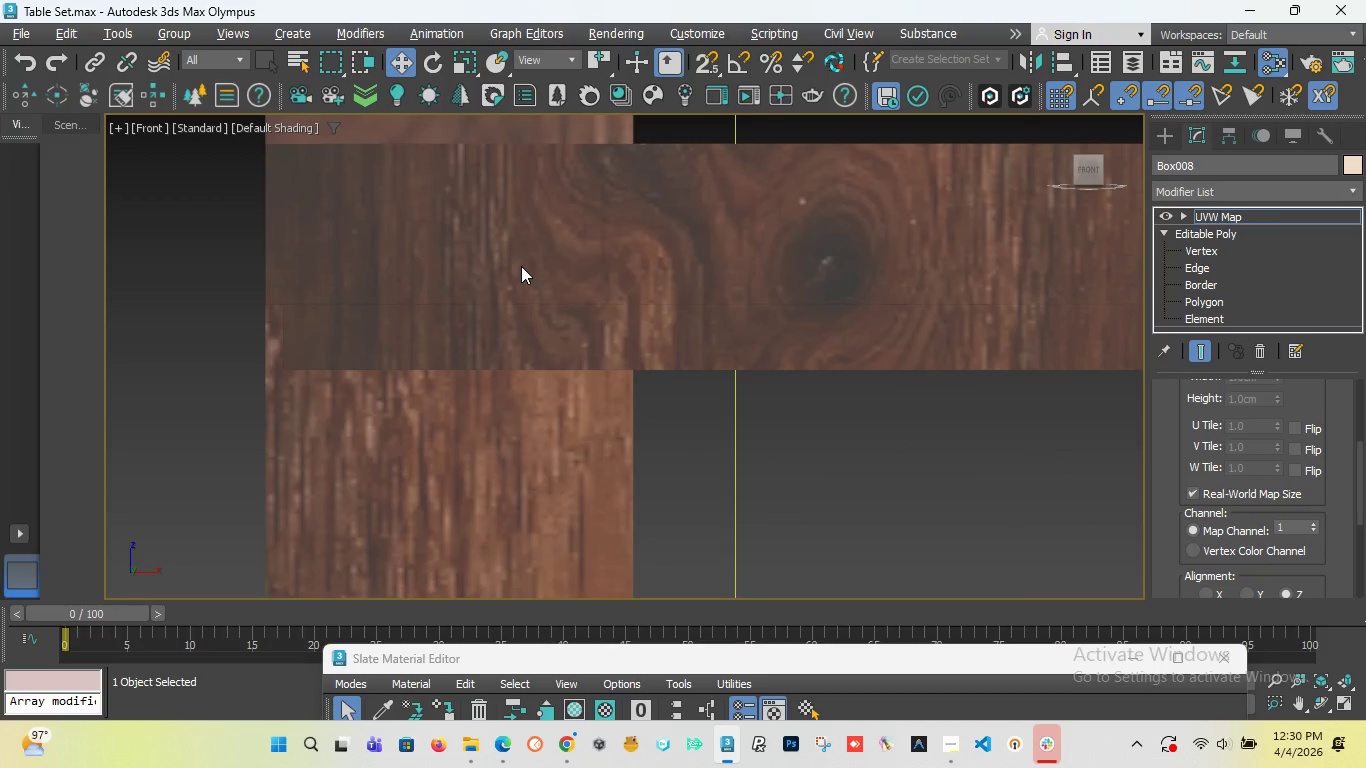 
scroll: coordinate [466, 281], scroll_direction: down, amount: 7.0
 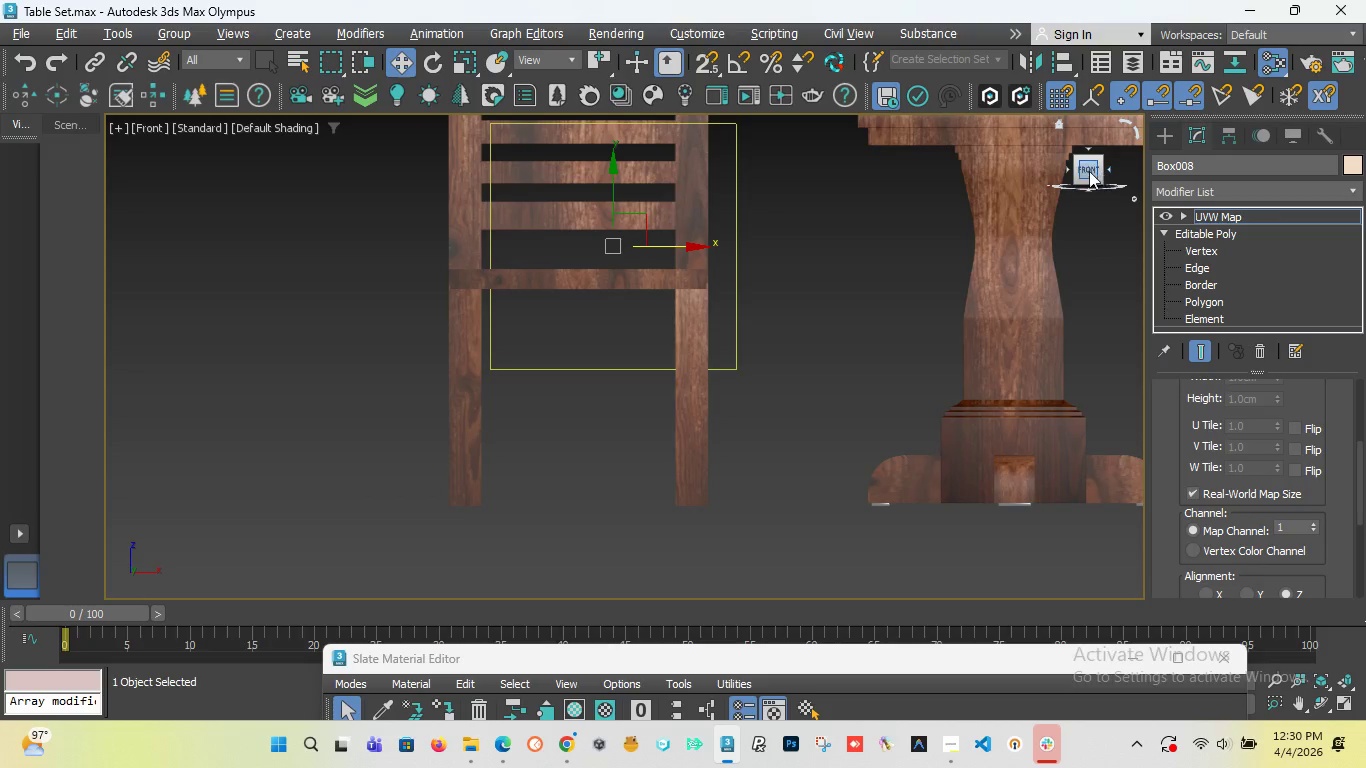 
left_click_drag(start_coordinate=[1086, 171], to_coordinate=[1106, 211])
 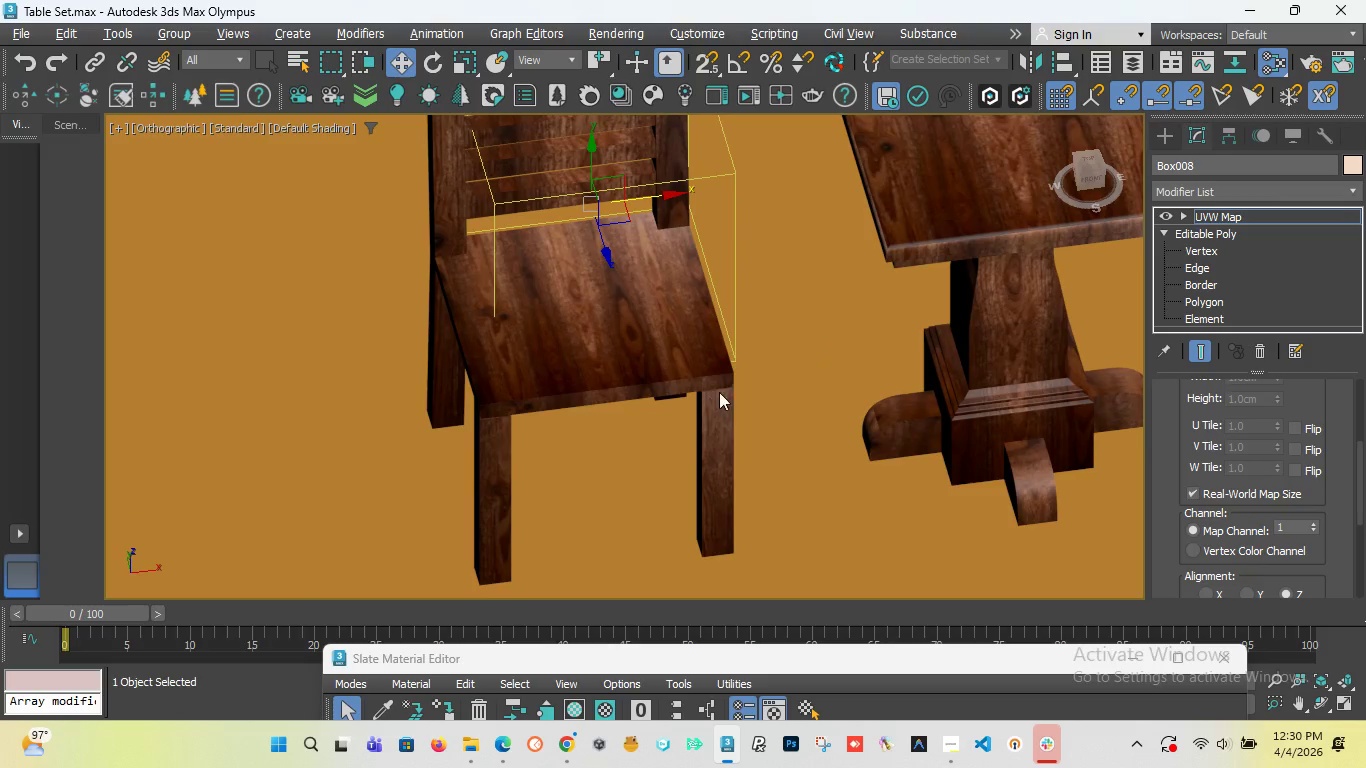 
scroll: coordinate [717, 374], scroll_direction: up, amount: 10.0
 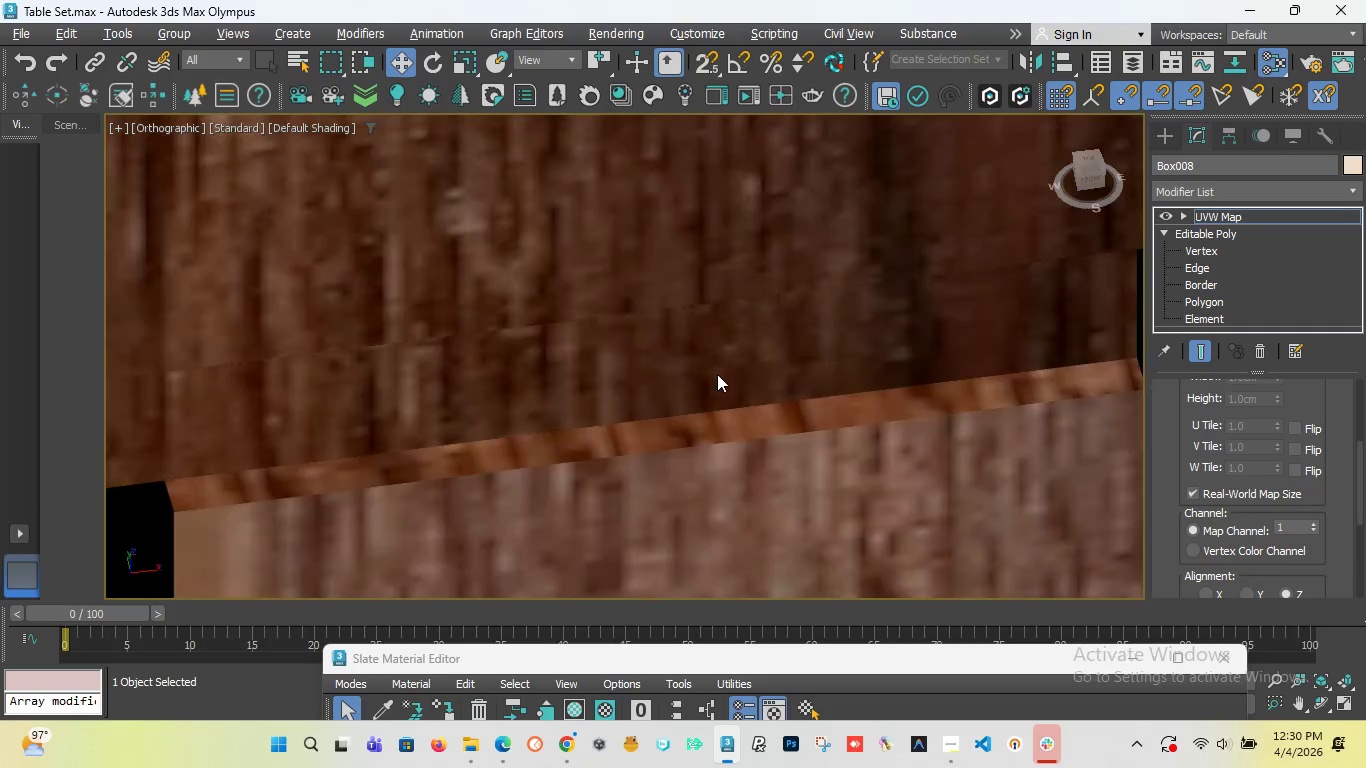 
scroll: coordinate [508, 311], scroll_direction: down, amount: 11.0
 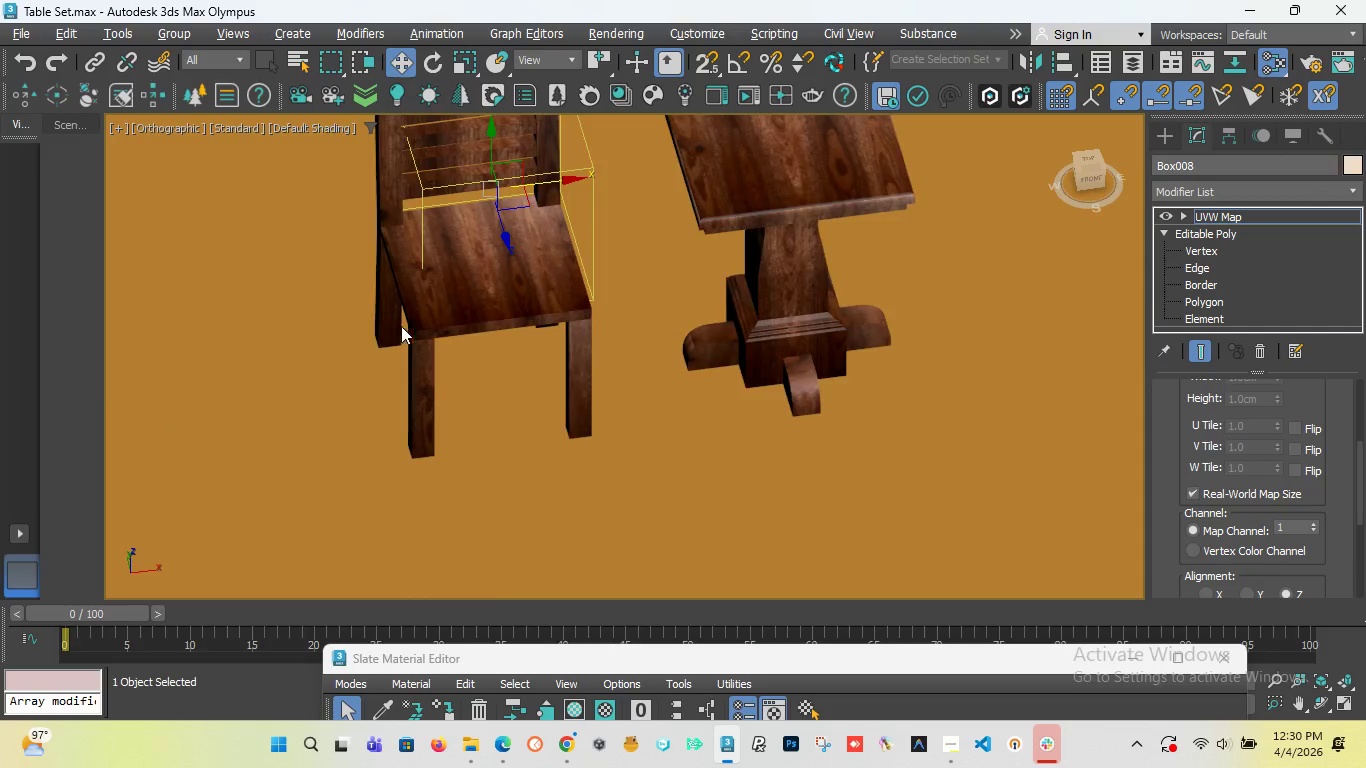 
scroll: coordinate [403, 327], scroll_direction: up, amount: 5.0
 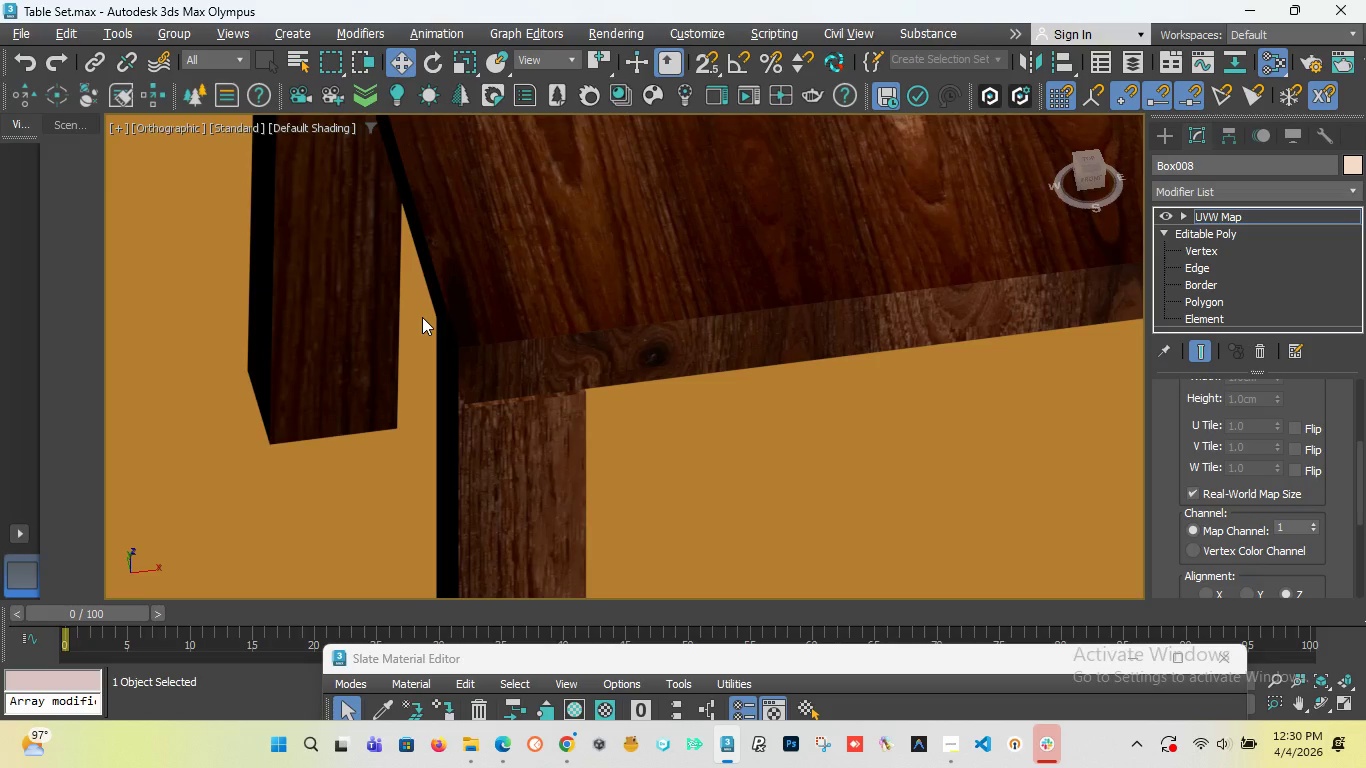 
wait(19.87)
 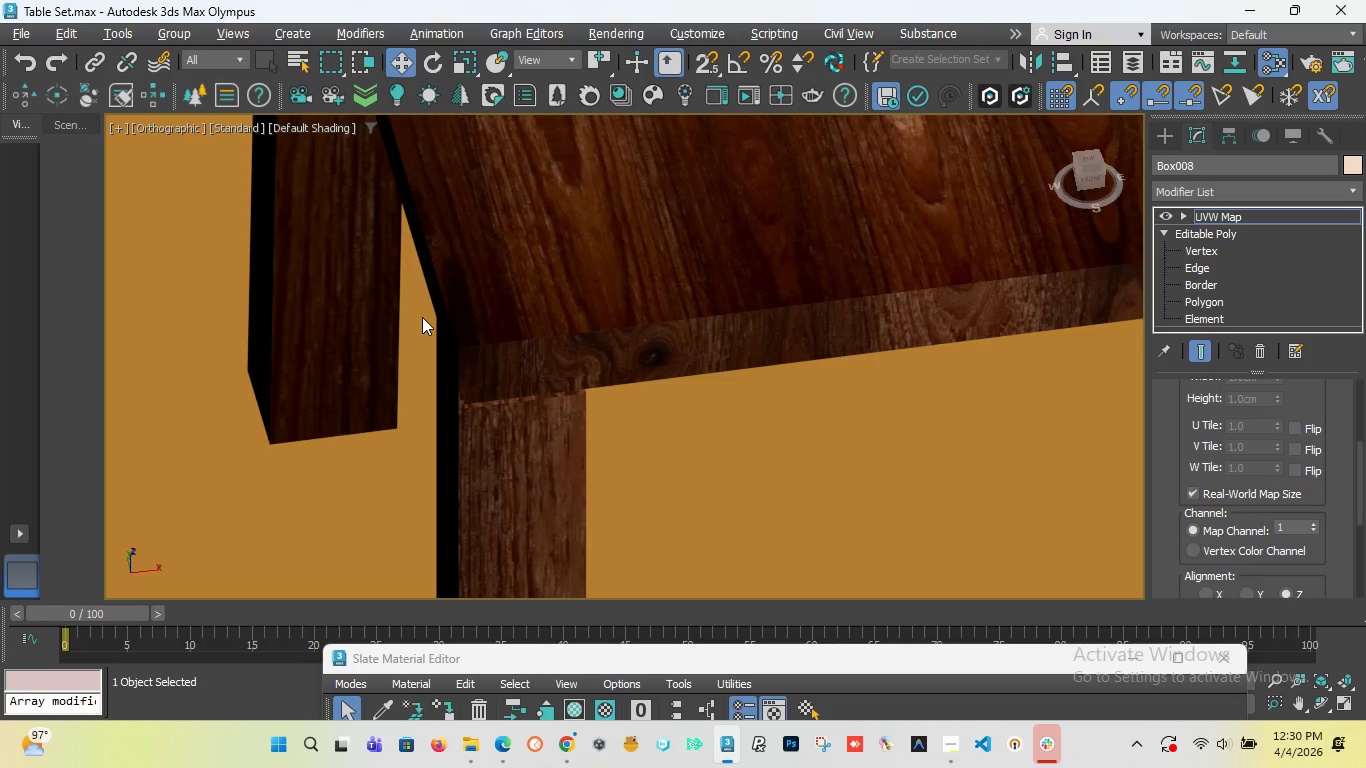 
scroll: coordinate [470, 196], scroll_direction: down, amount: 8.0
 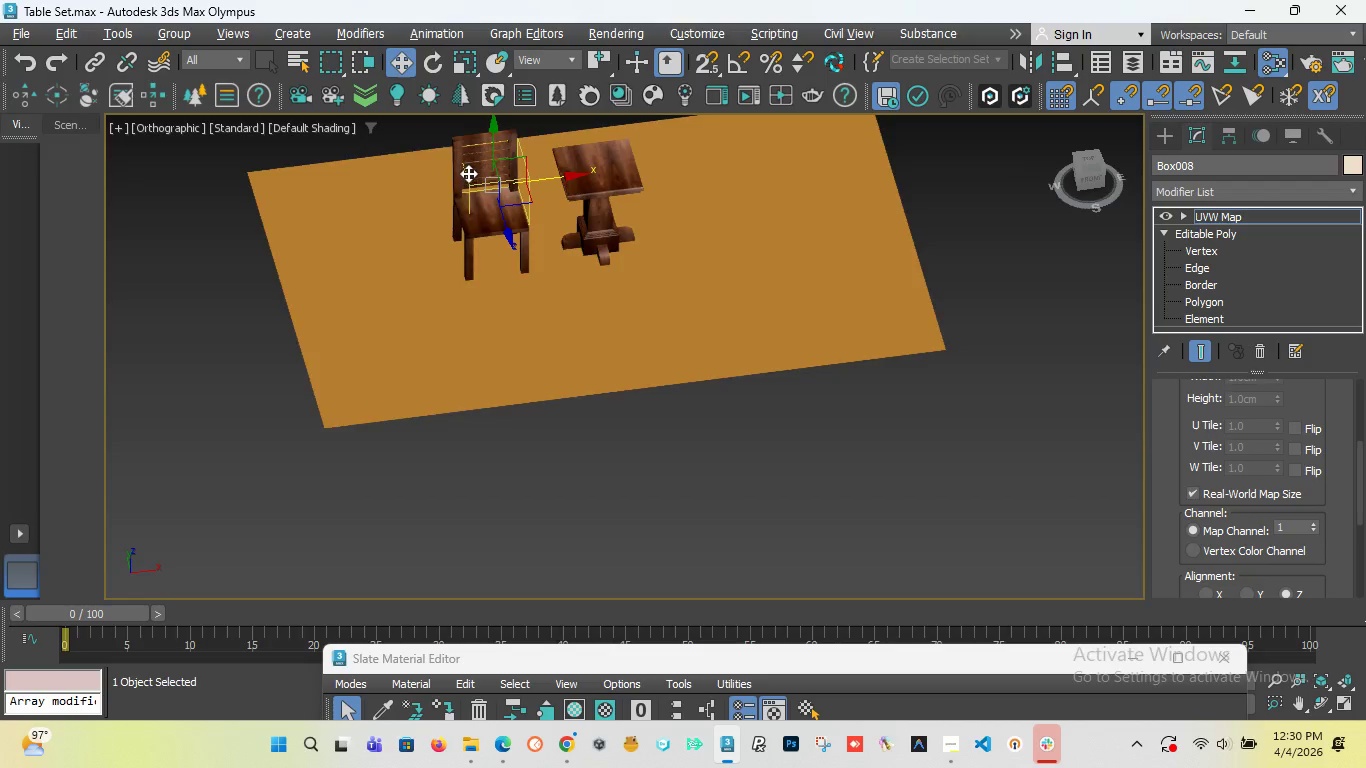 
scroll: coordinate [411, 188], scroll_direction: up, amount: 5.0
 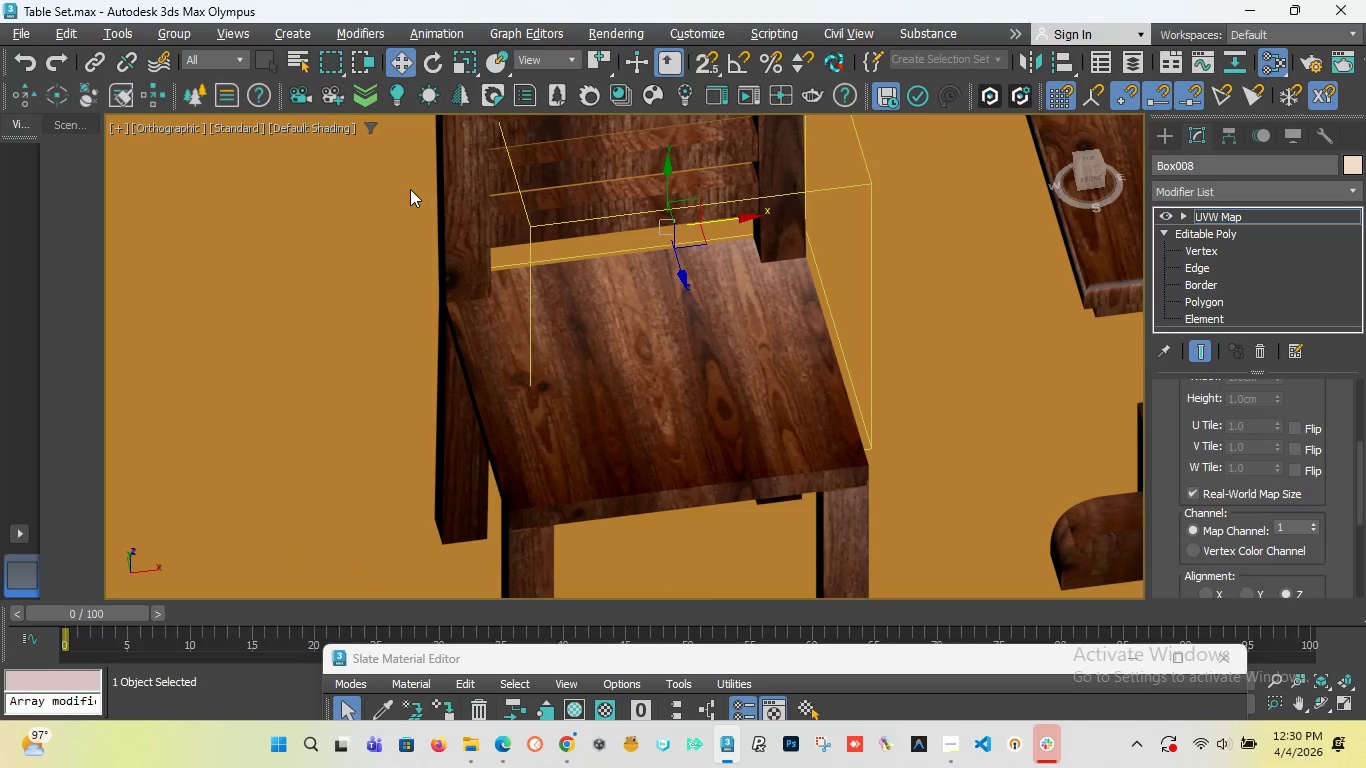 
scroll: coordinate [601, 245], scroll_direction: down, amount: 4.0
 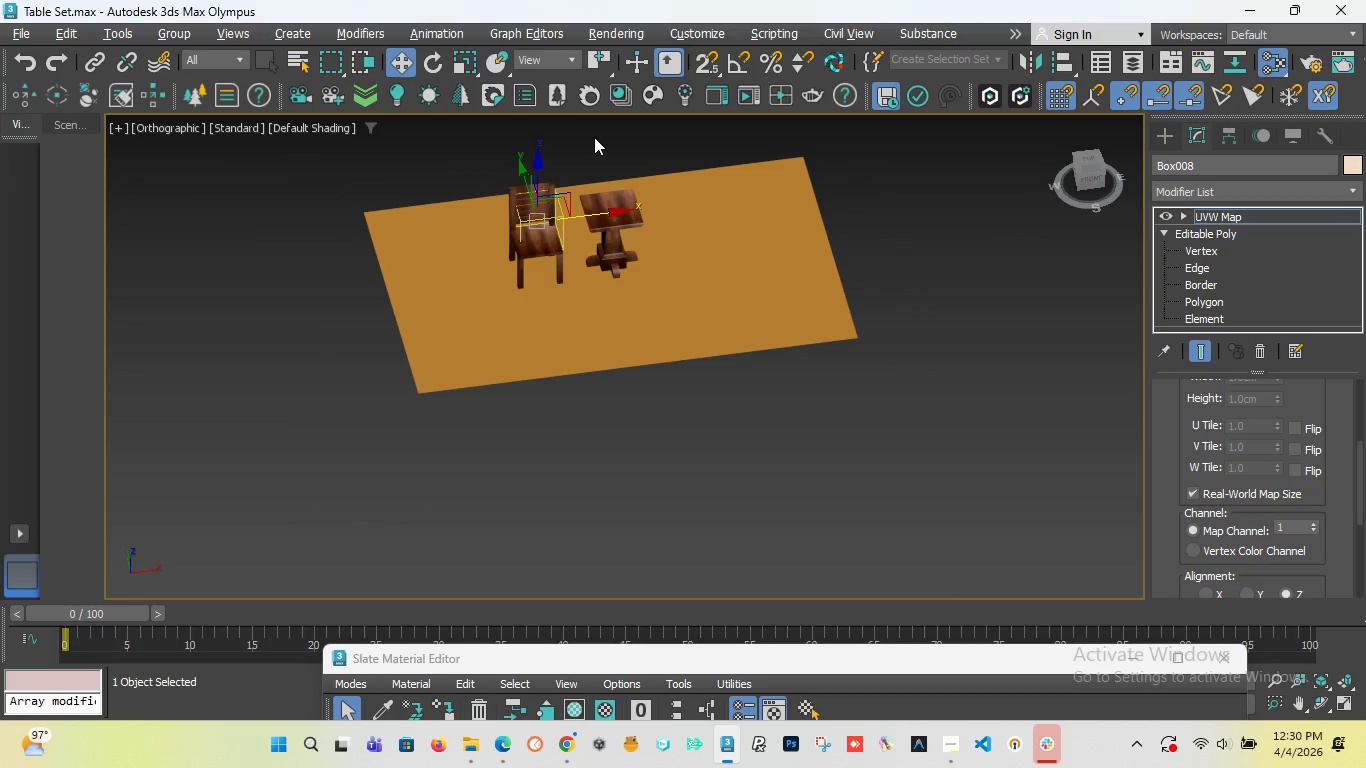 
scroll: coordinate [576, 151], scroll_direction: up, amount: 2.0
 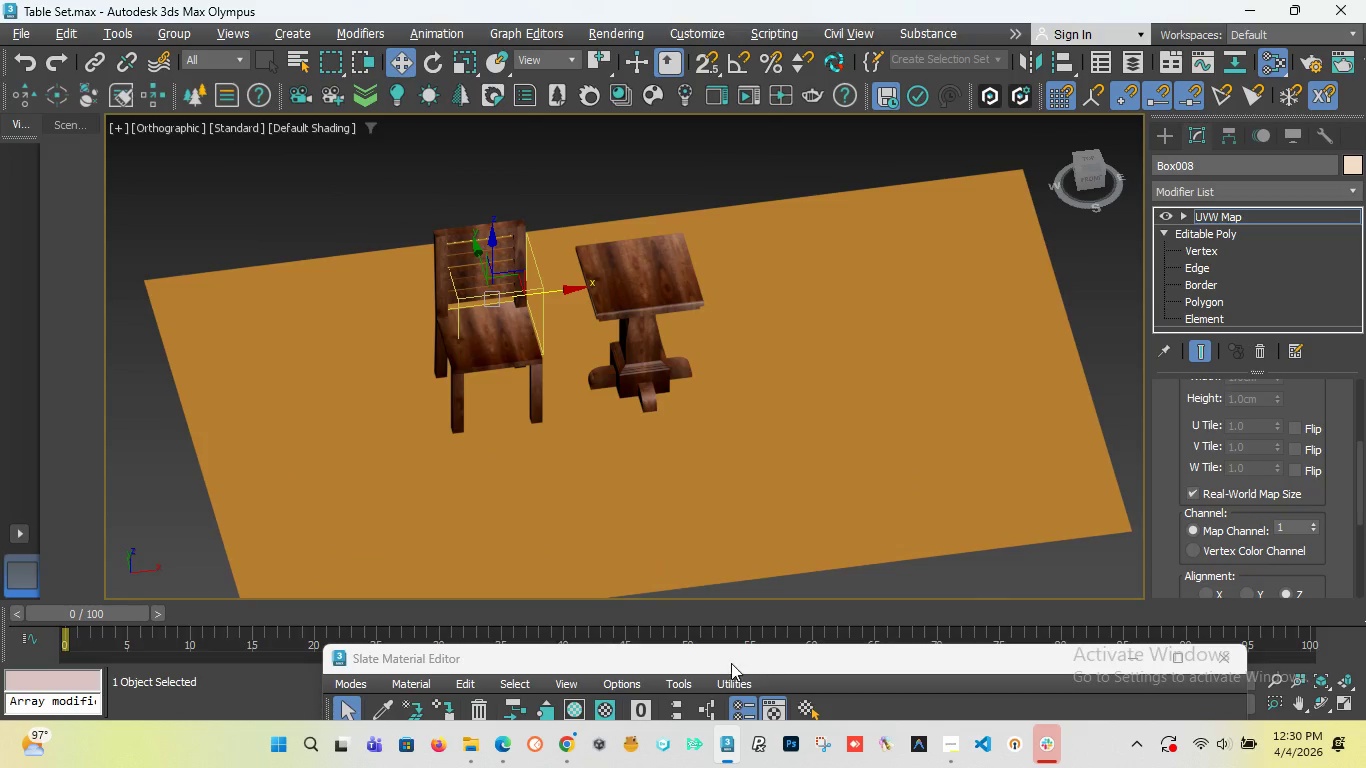 
left_click_drag(start_coordinate=[698, 659], to_coordinate=[637, 523])
 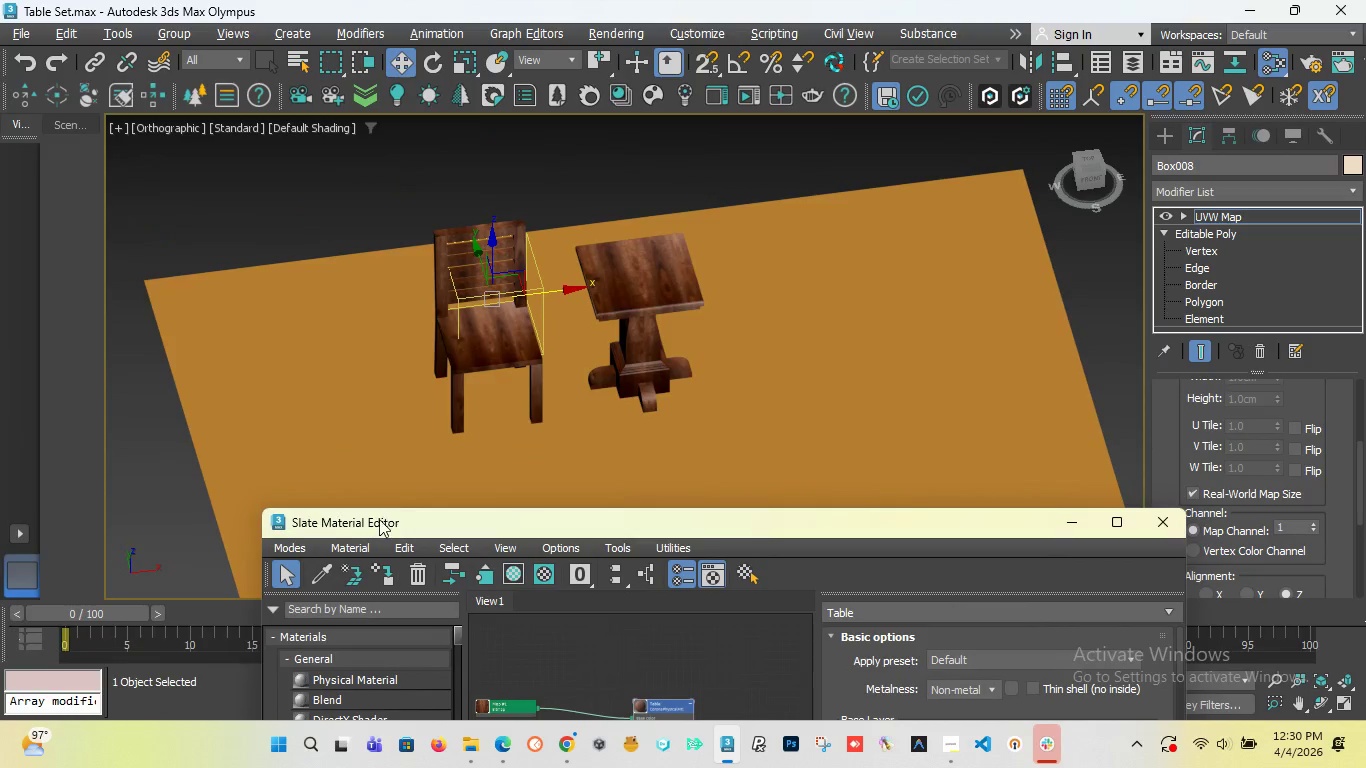 
left_click_drag(start_coordinate=[378, 520], to_coordinate=[463, 540])
 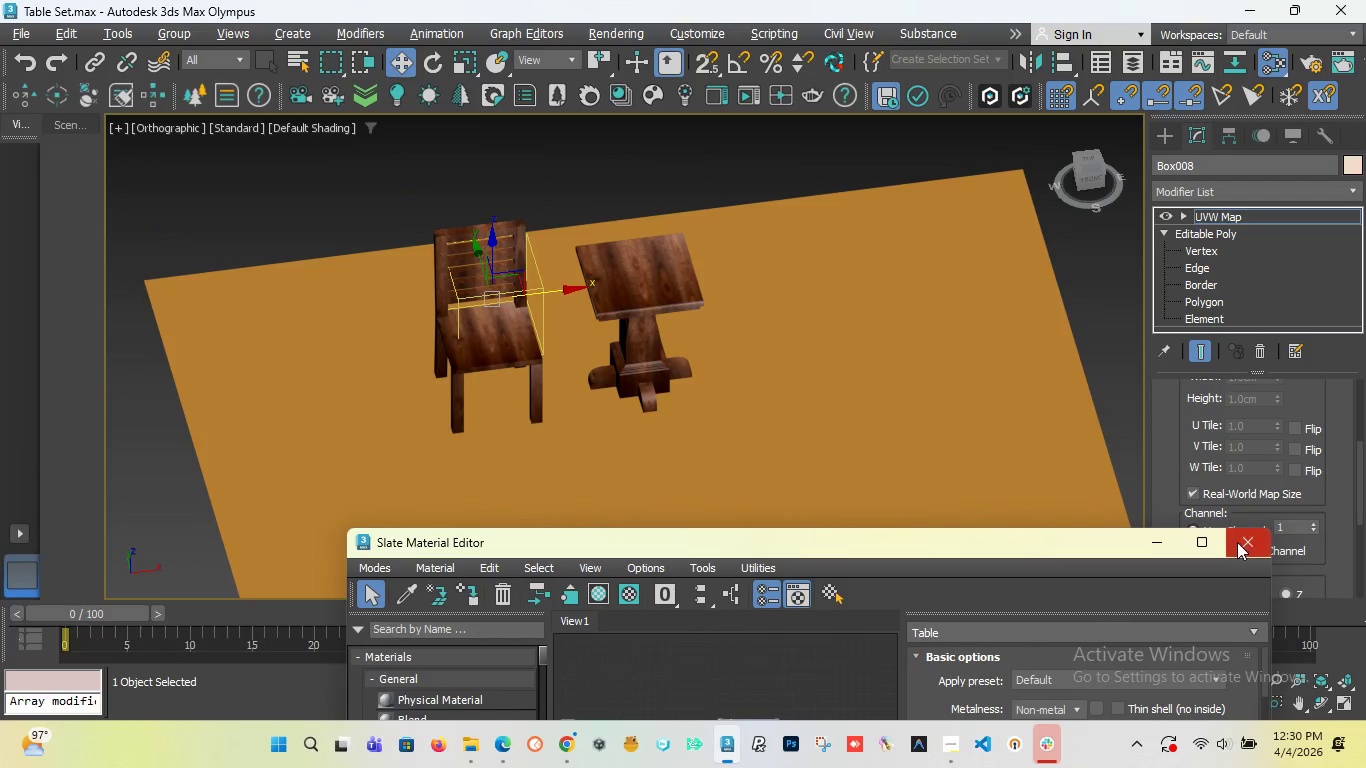 
left_click([1236, 542])
 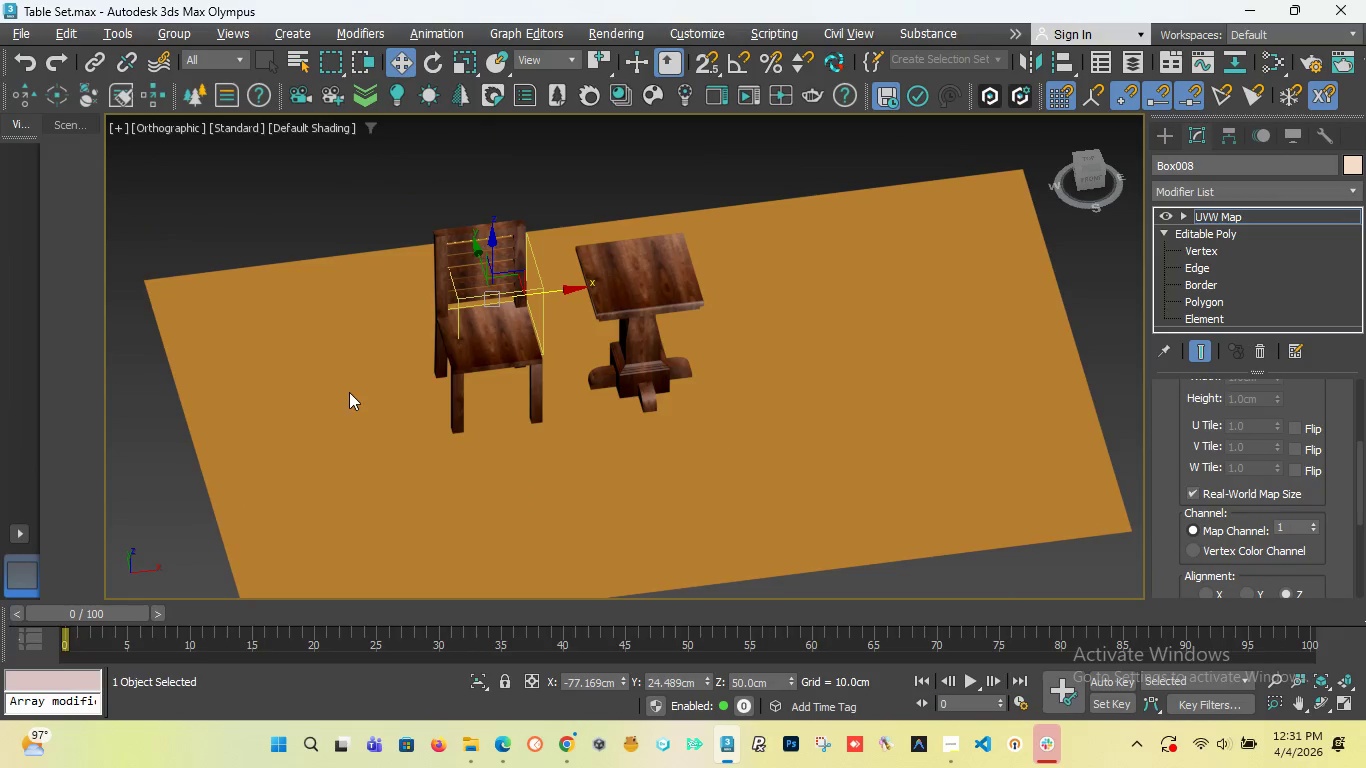 
wait(5.48)
 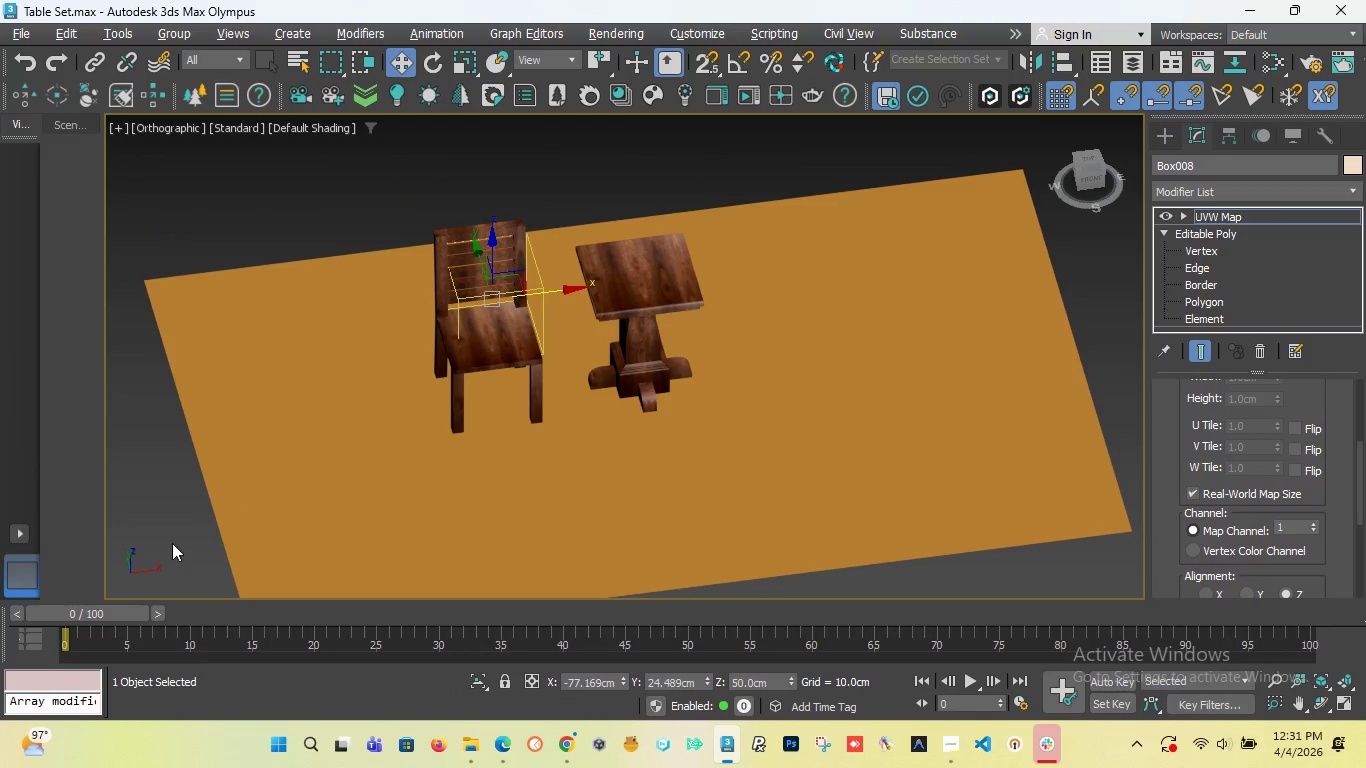 
key(Shift+F)
 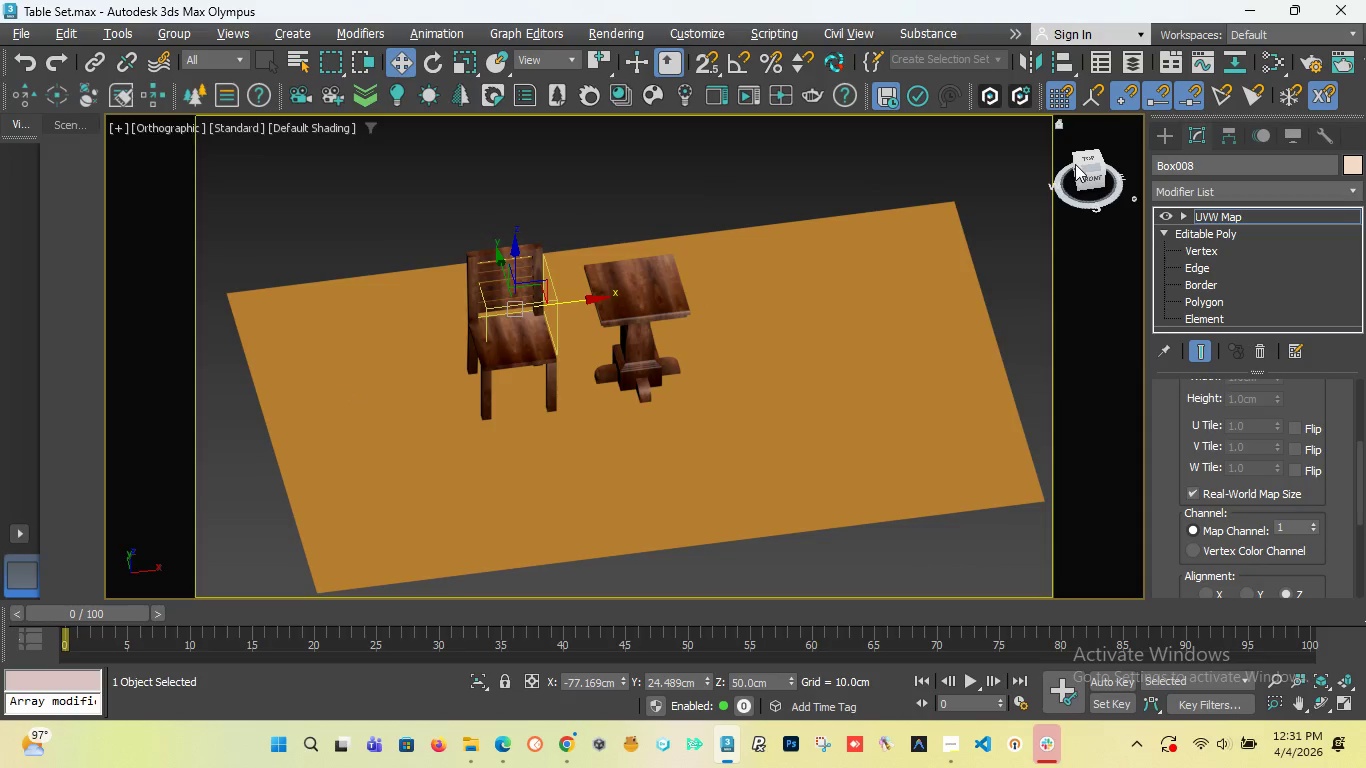 
left_click_drag(start_coordinate=[1086, 178], to_coordinate=[1064, 158])
 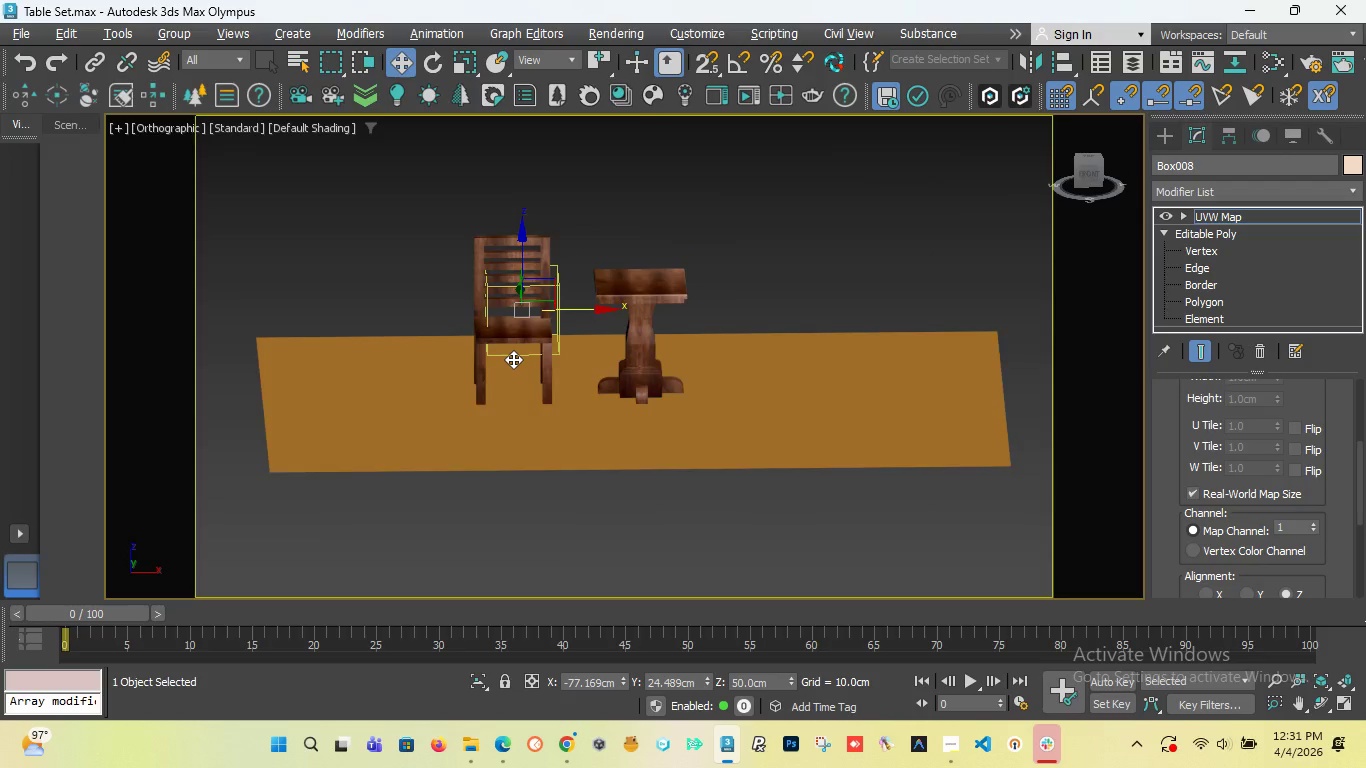 
scroll: coordinate [513, 359], scroll_direction: up, amount: 4.0
 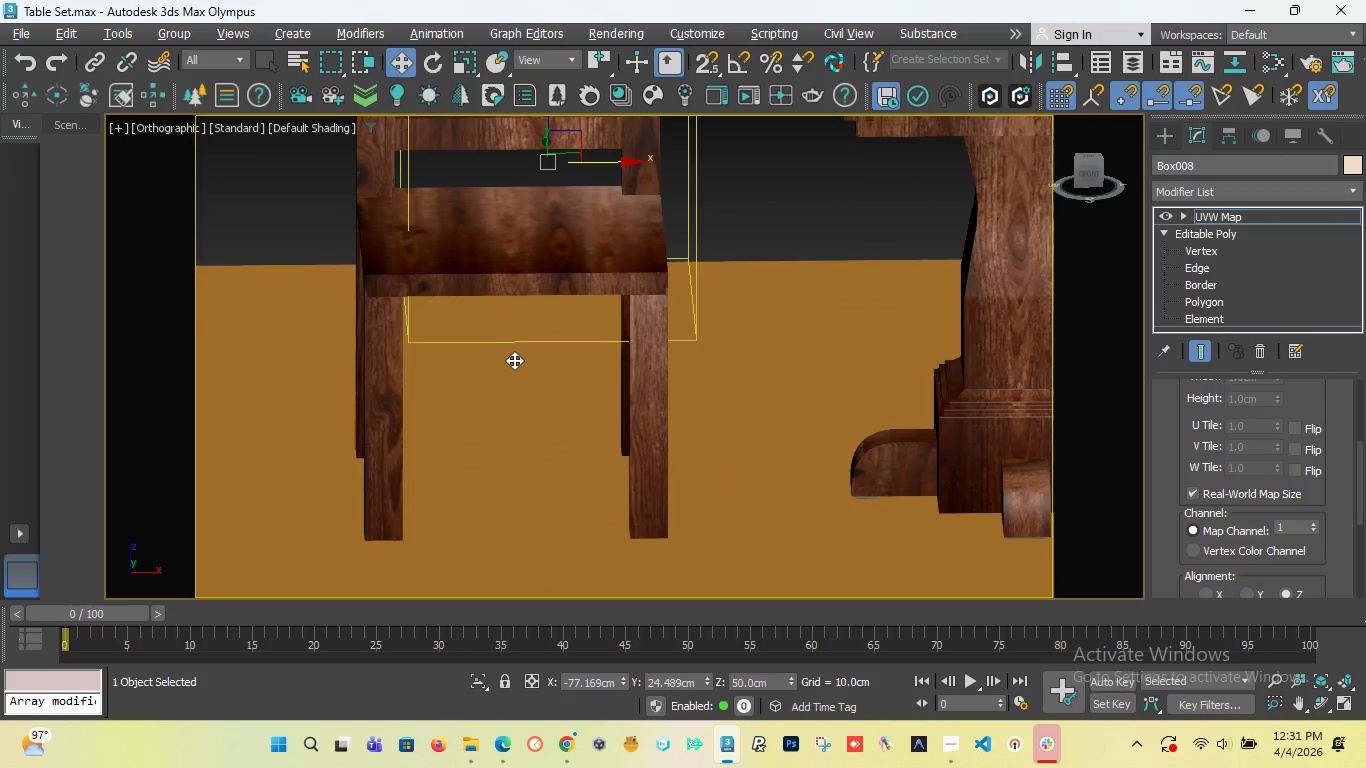 
scroll: coordinate [510, 370], scroll_direction: down, amount: 2.0
 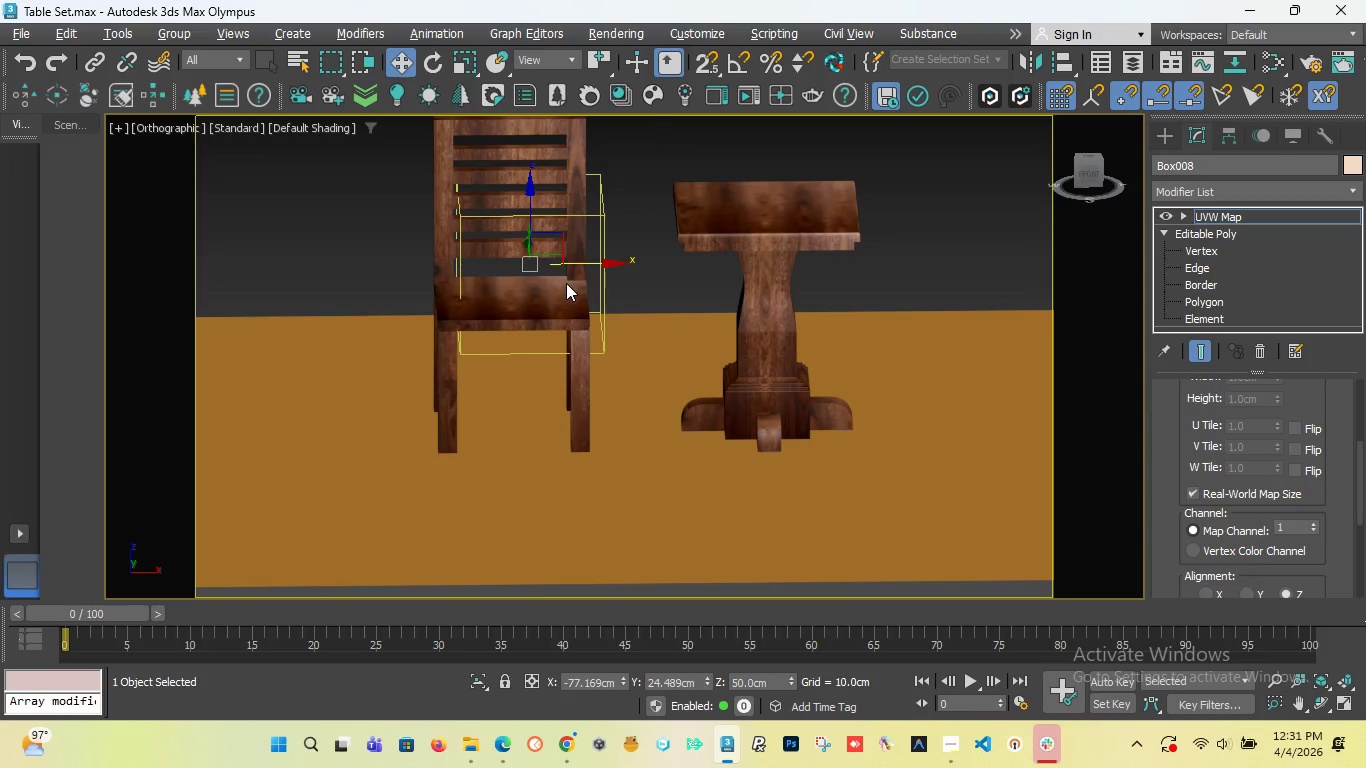 
key(Shift+F)
 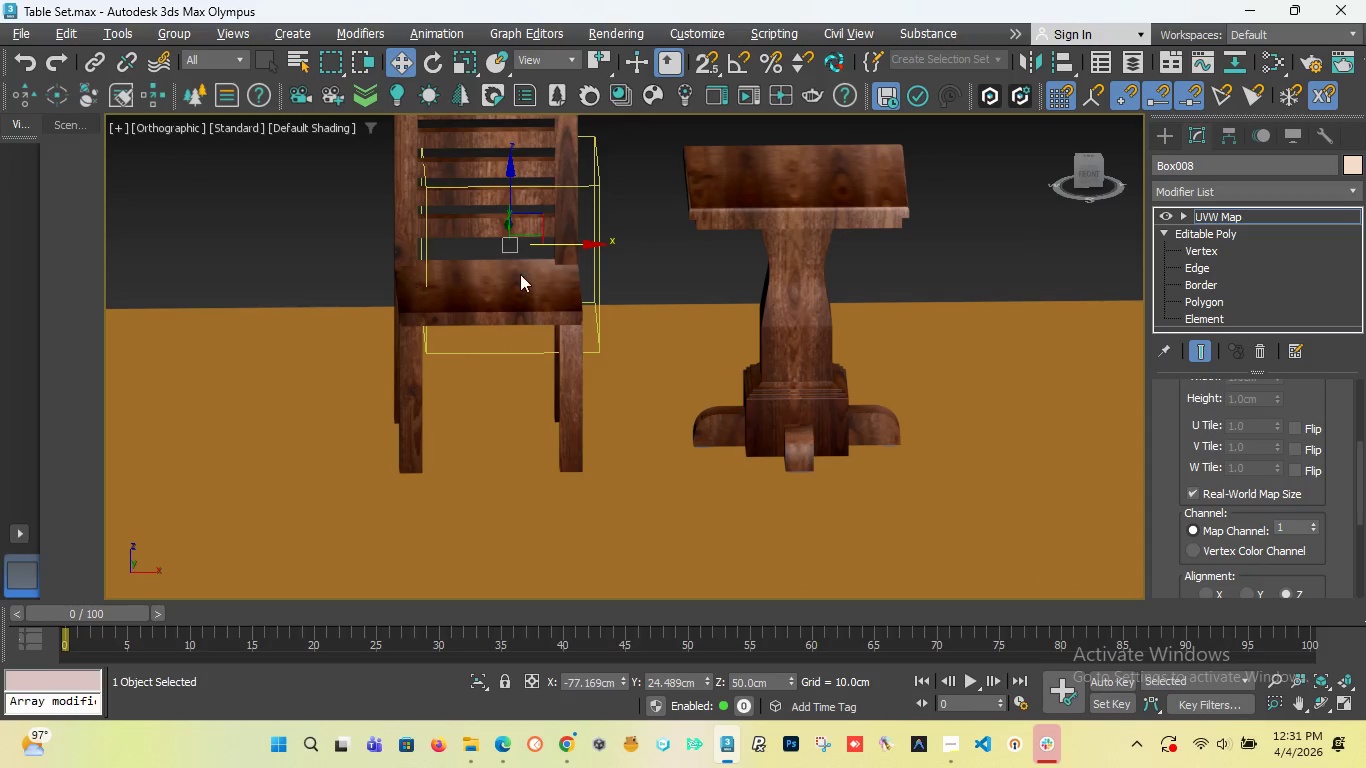 
scroll: coordinate [535, 310], scroll_direction: down, amount: 3.0
 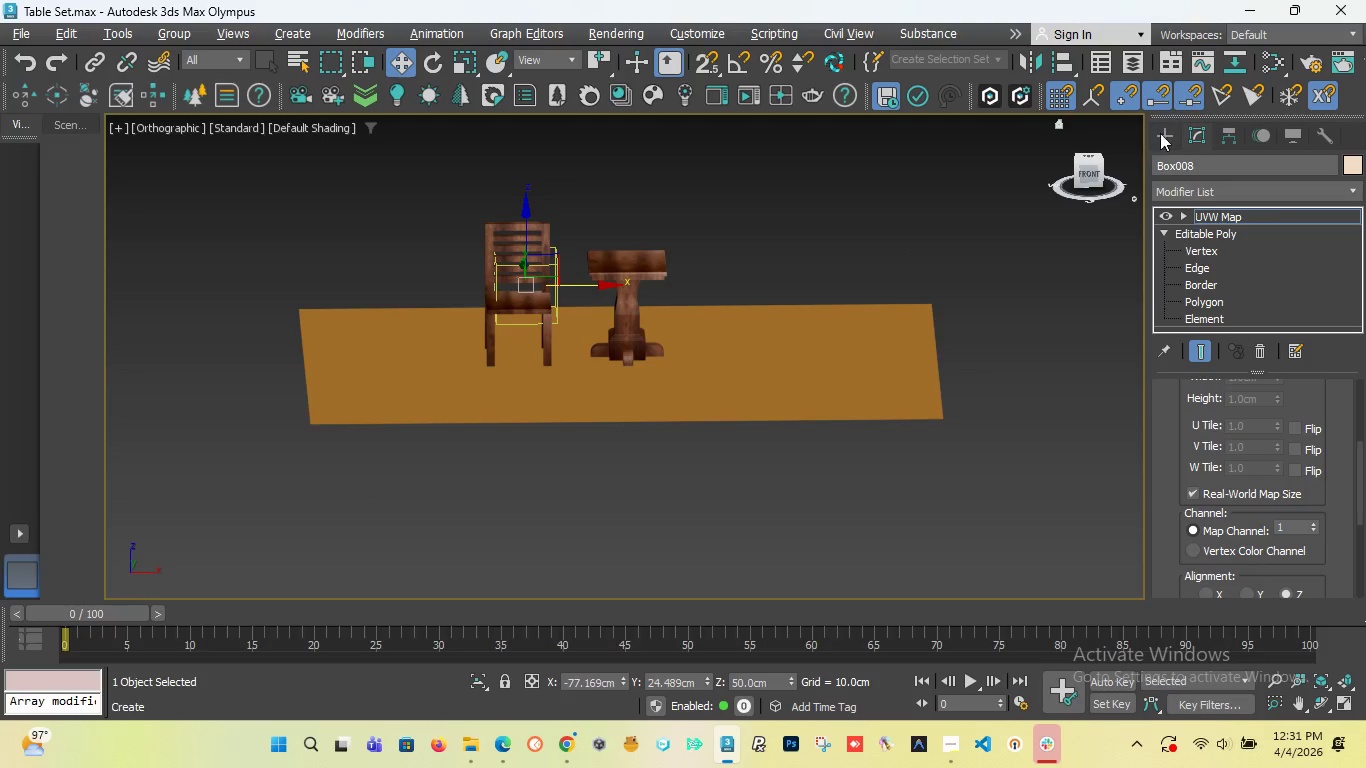 
left_click([1169, 127])
 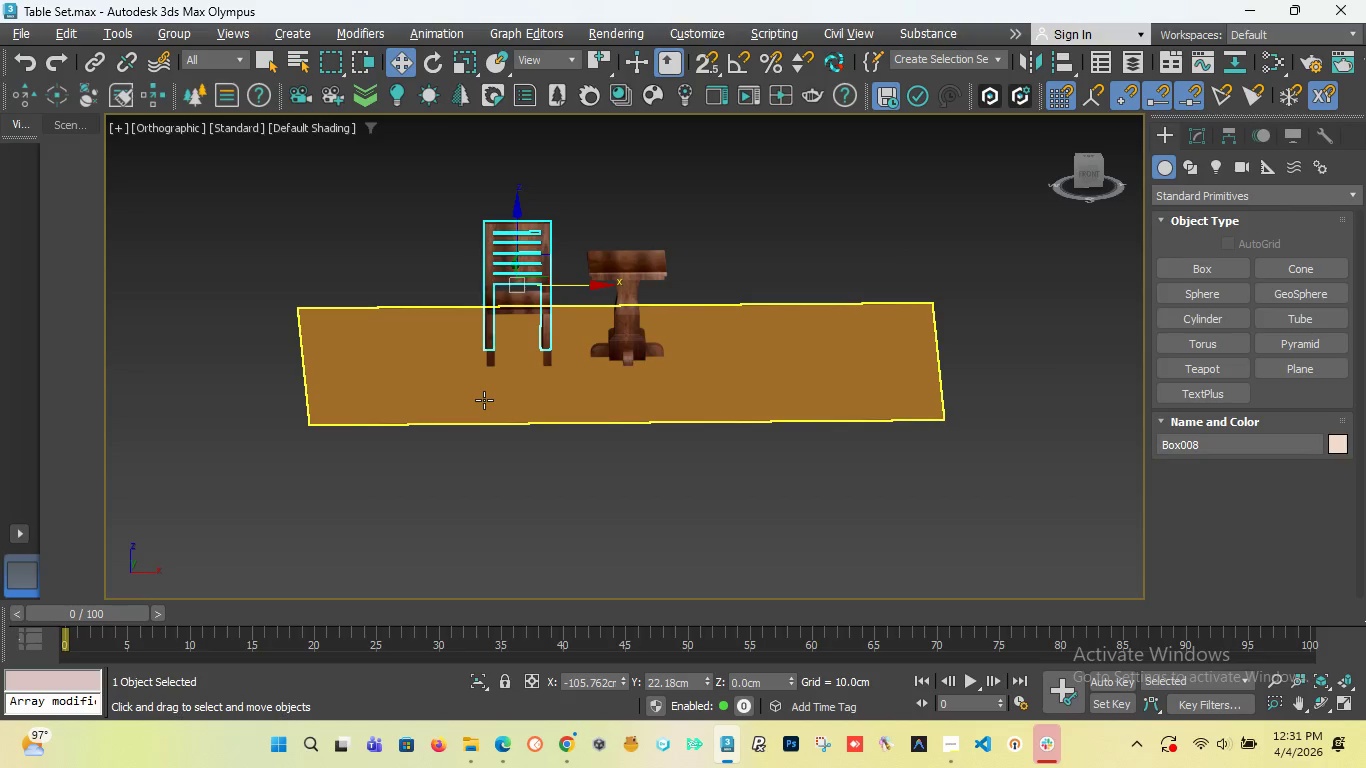 
left_click([484, 400])
 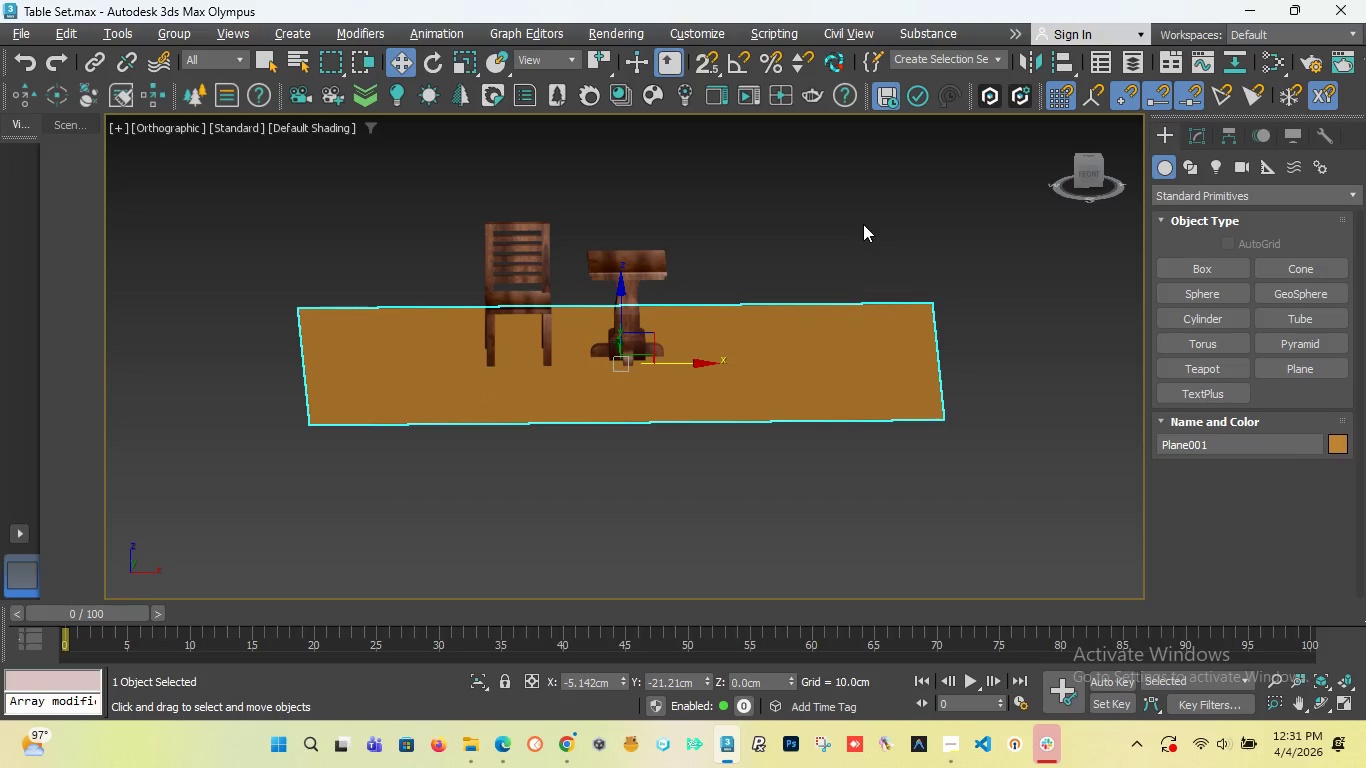 
key(P)
 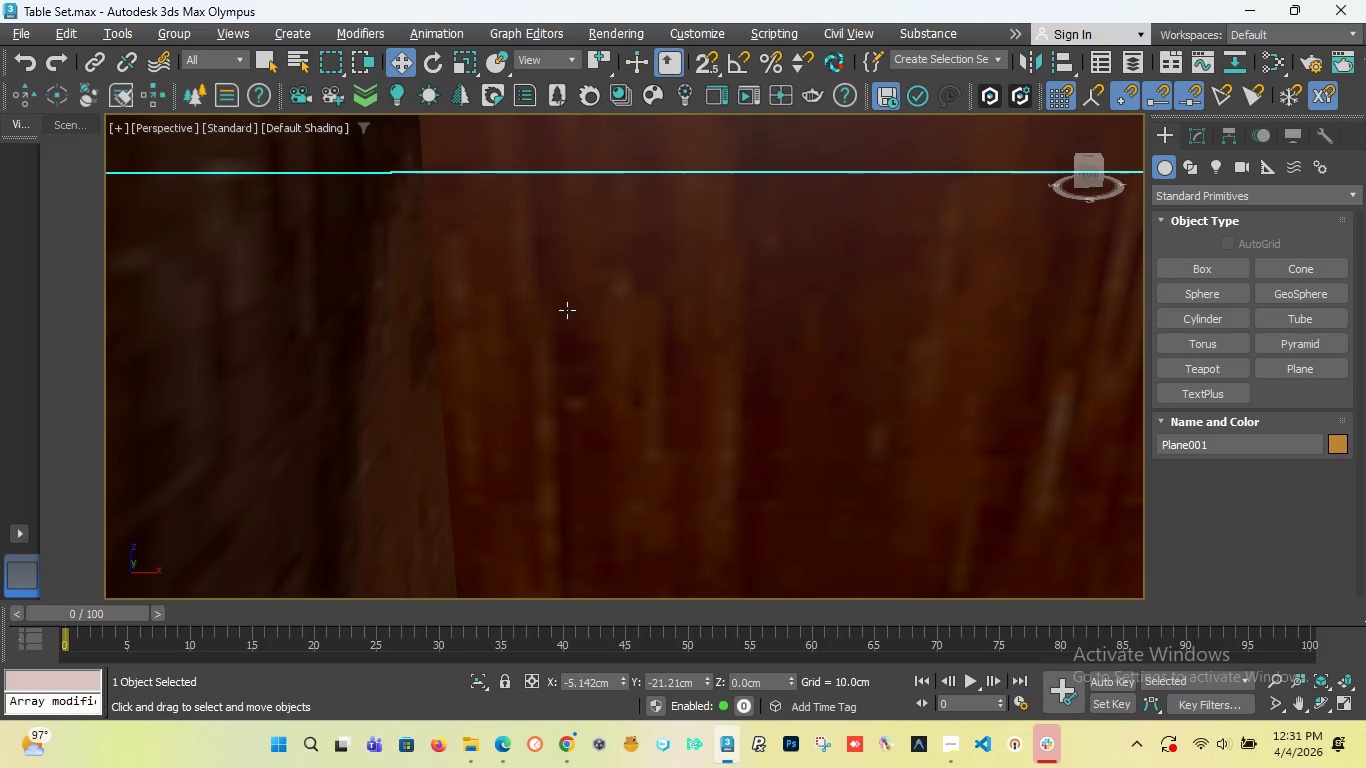 
scroll: coordinate [560, 320], scroll_direction: down, amount: 15.0
 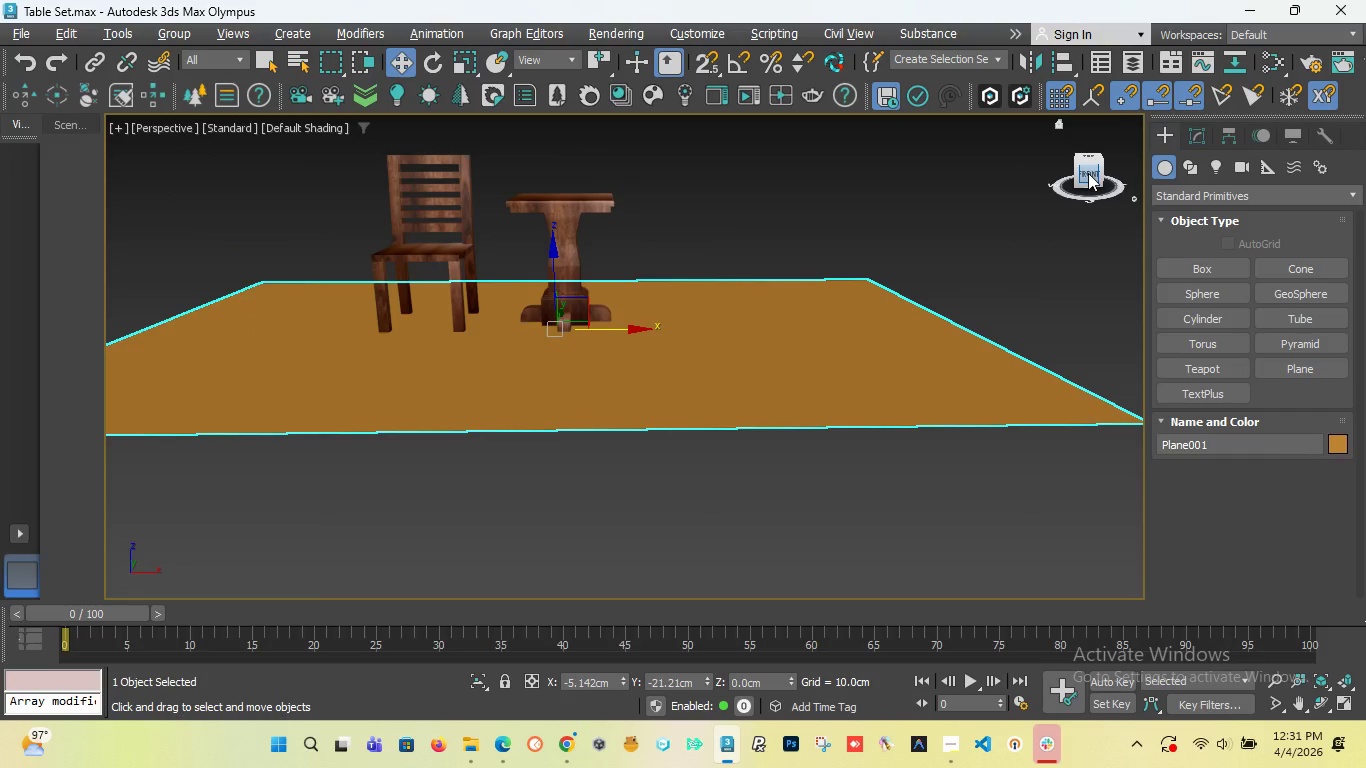 
left_click_drag(start_coordinate=[1088, 174], to_coordinate=[123, 203])
 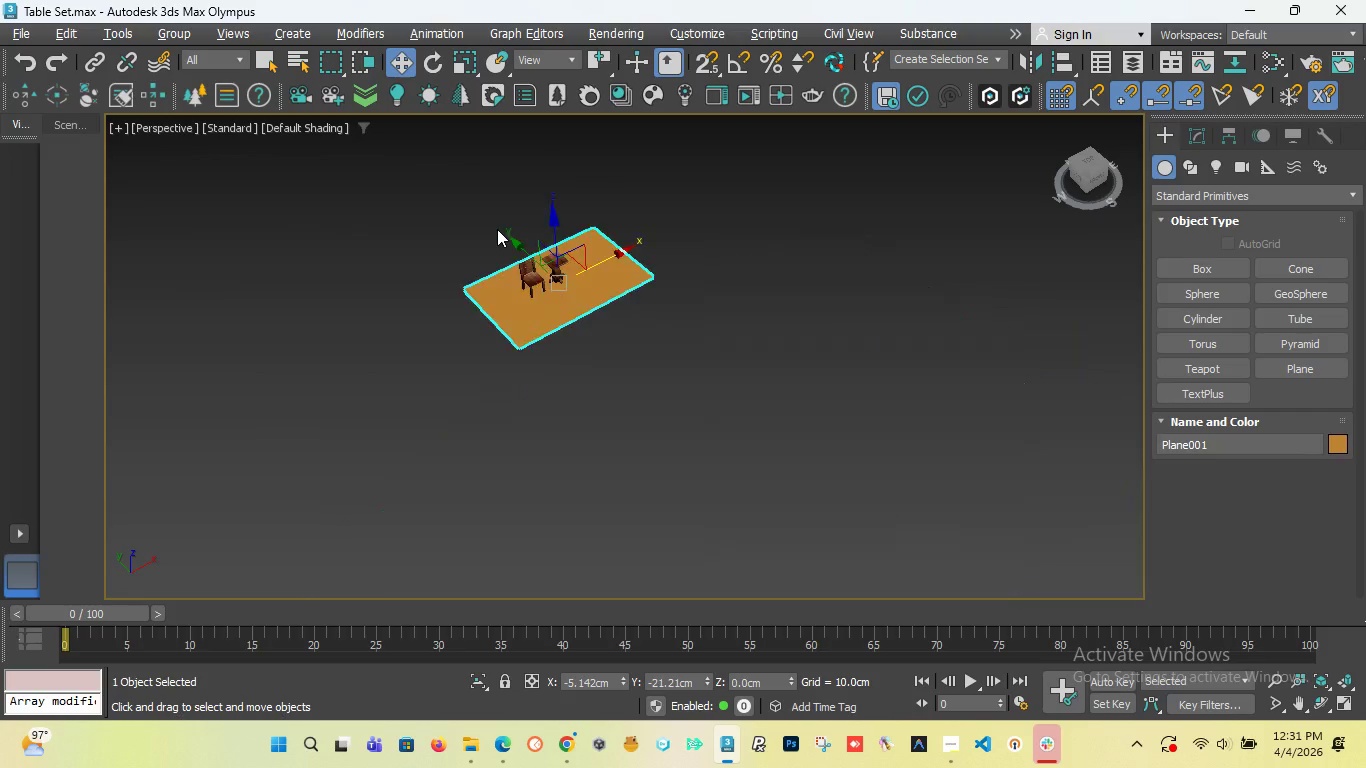 
scroll: coordinate [500, 289], scroll_direction: down, amount: 2.0
 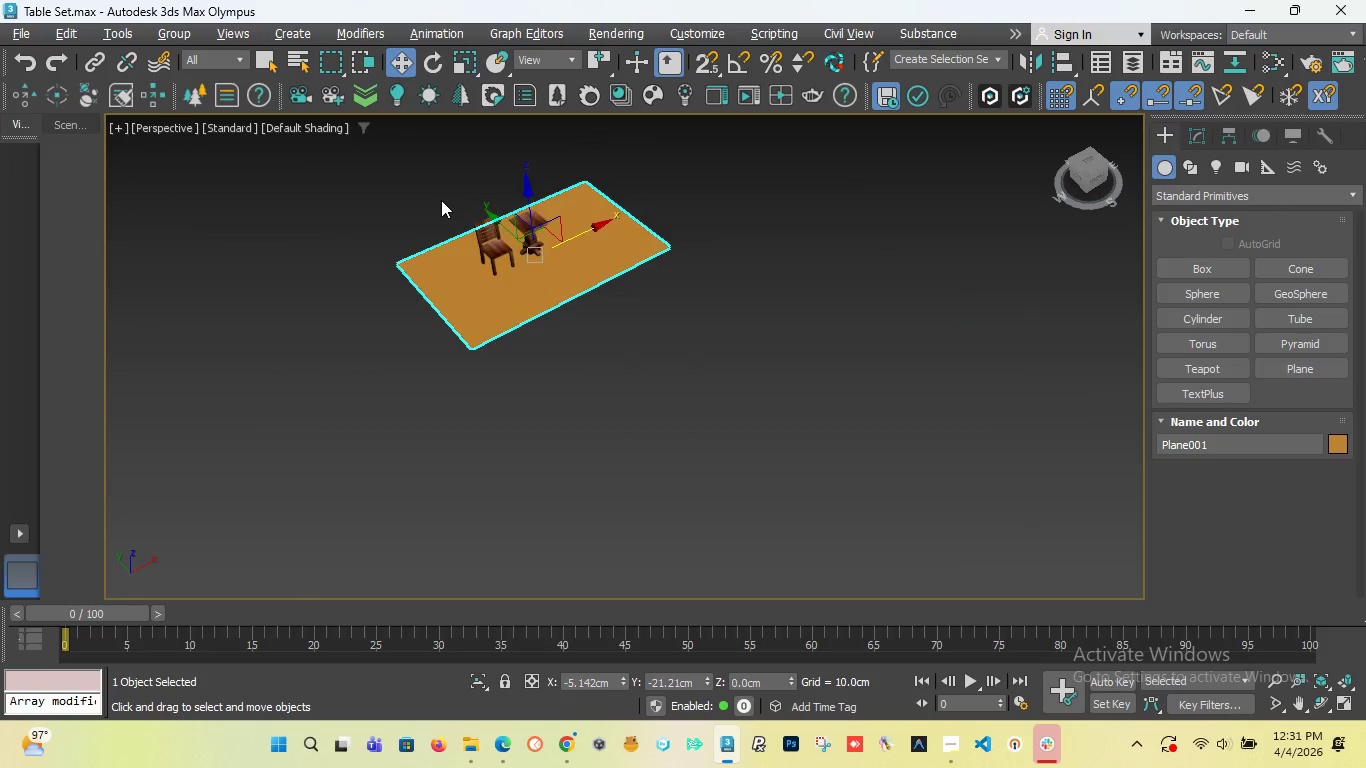 
scroll: coordinate [441, 200], scroll_direction: up, amount: 2.0
 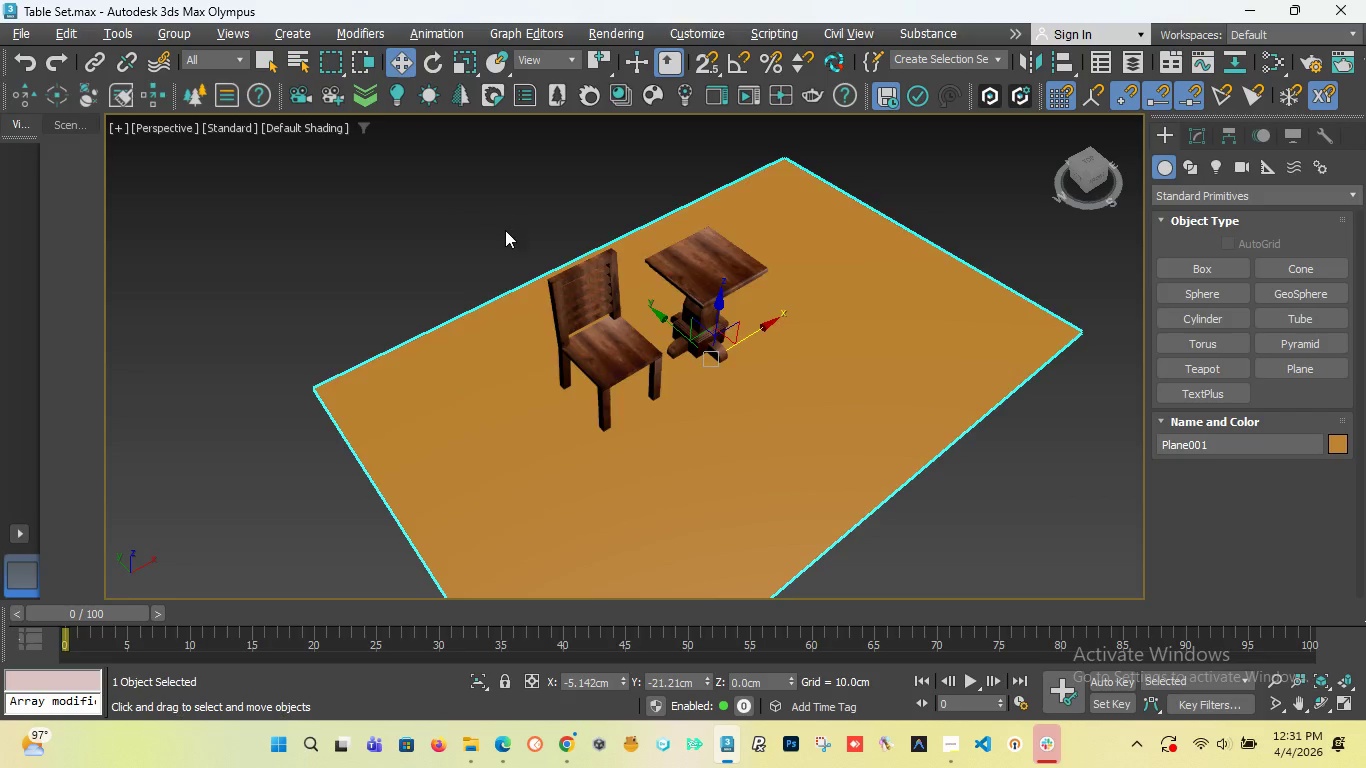 
scroll: coordinate [505, 230], scroll_direction: down, amount: 1.0
 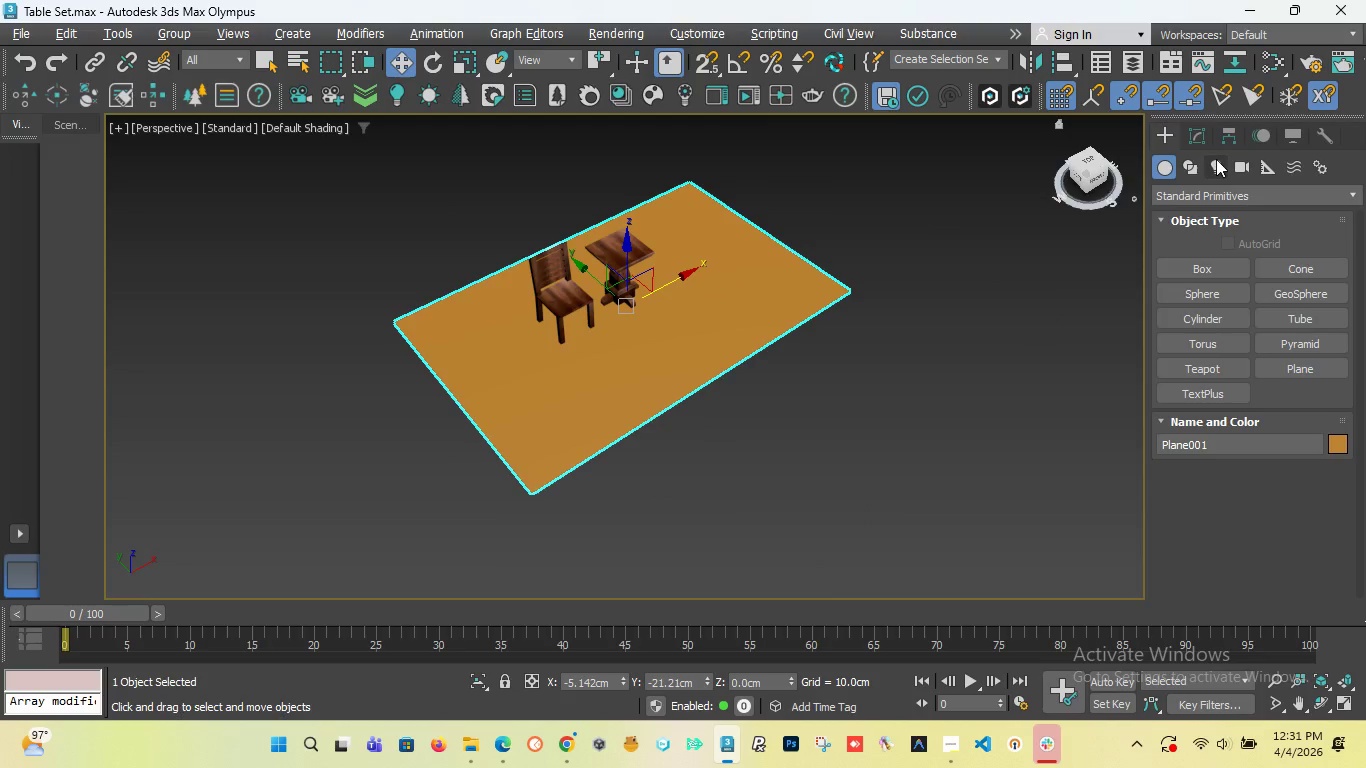 
left_click([1193, 134])
 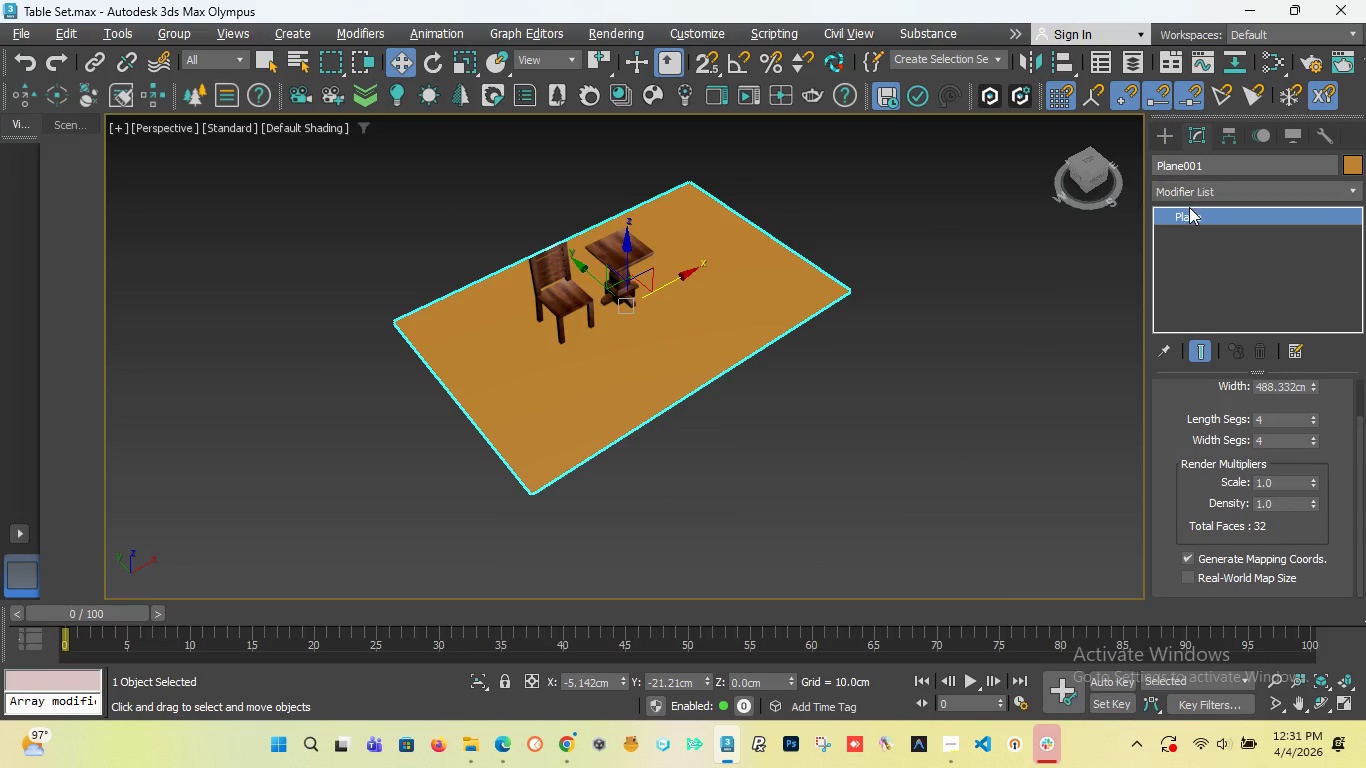 
right_click([1204, 210])
 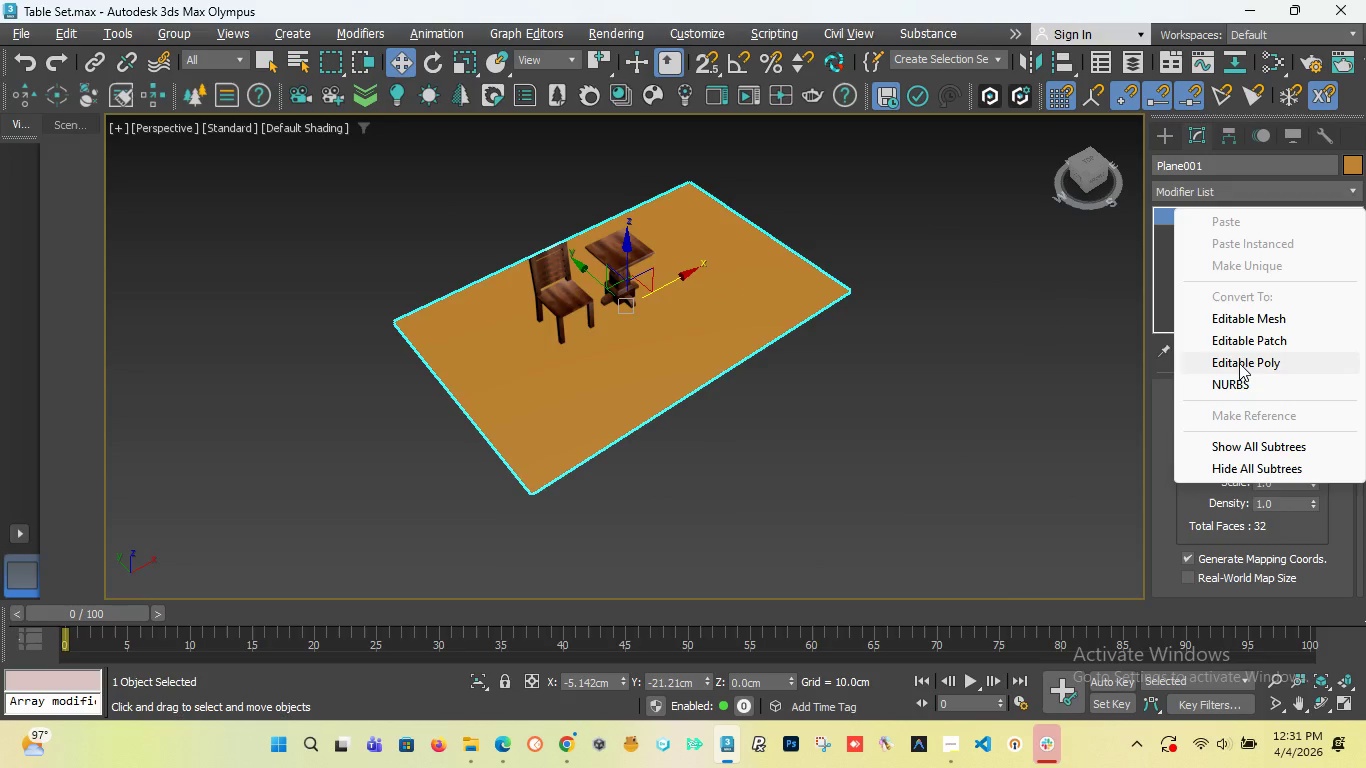 
left_click([1239, 363])
 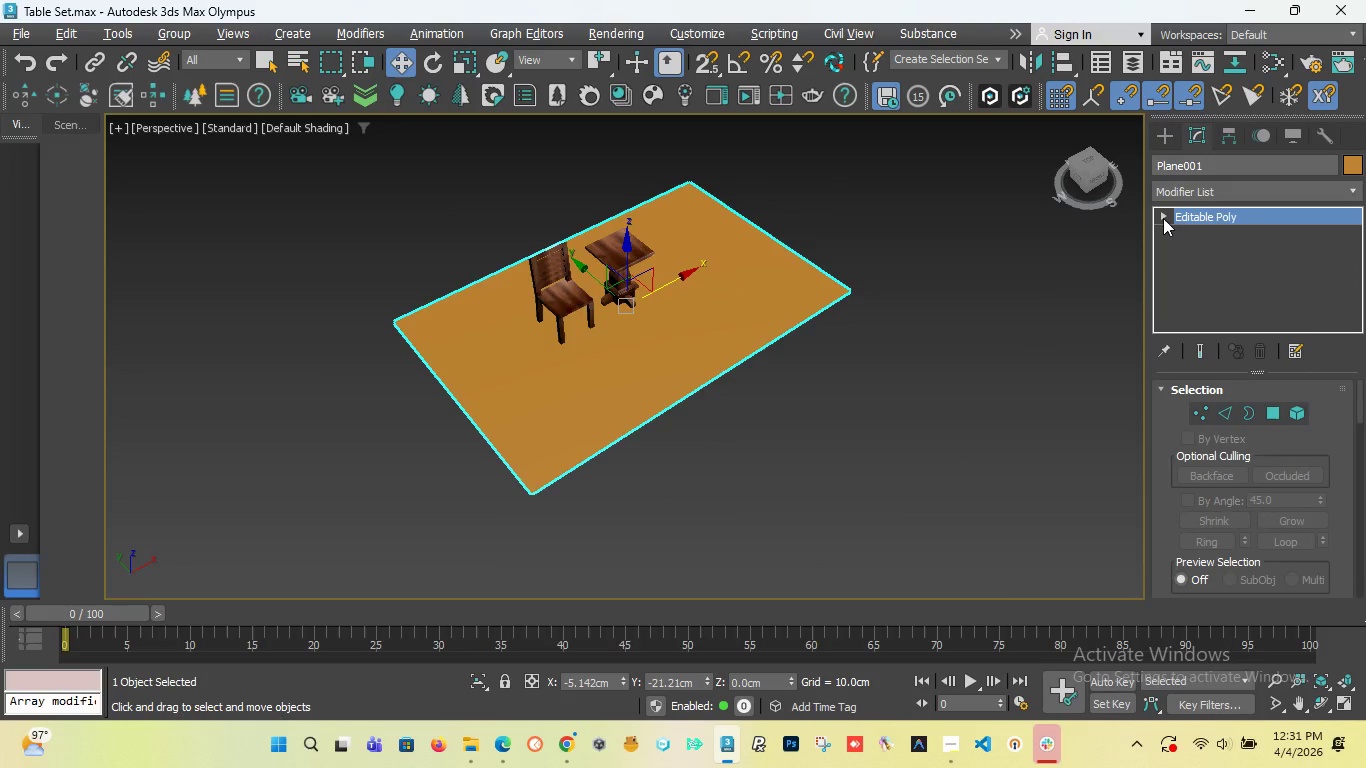 
left_click([1163, 218])
 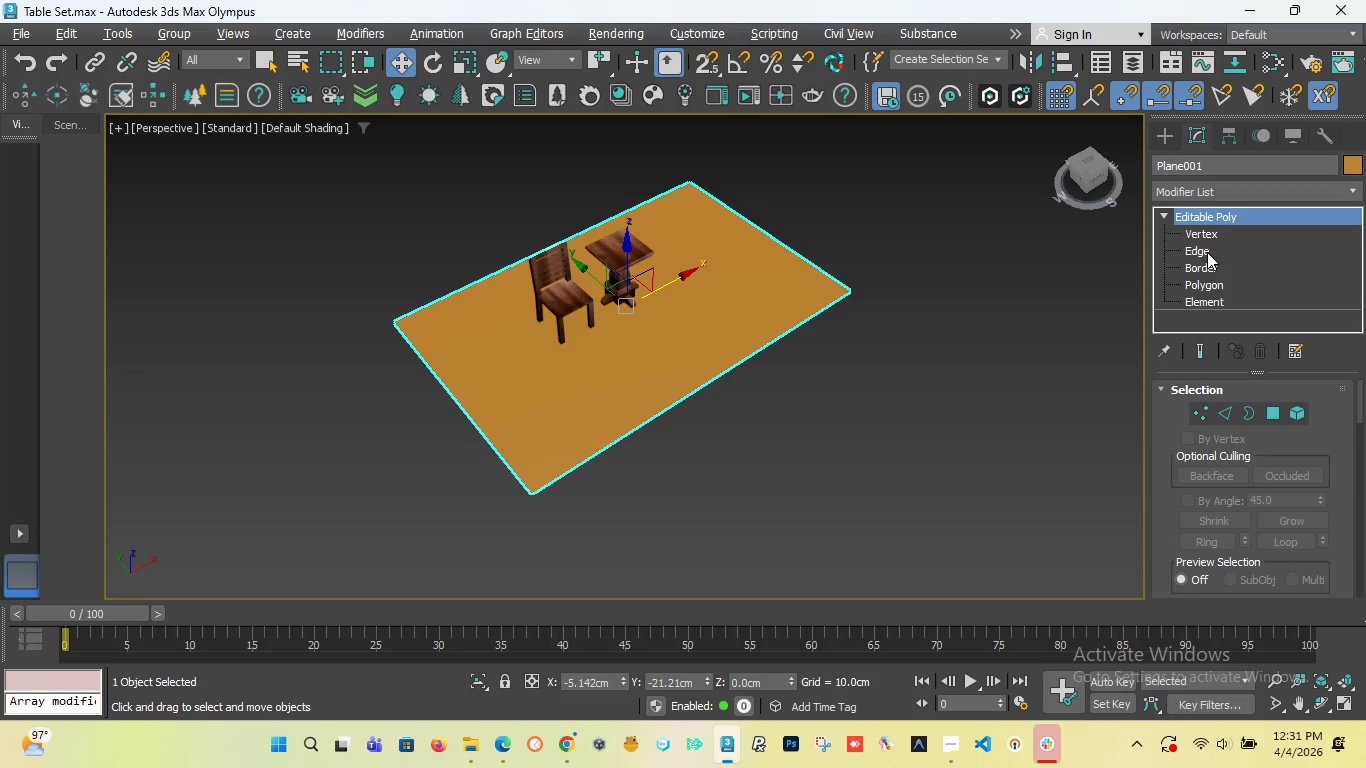 
left_click([1207, 250])
 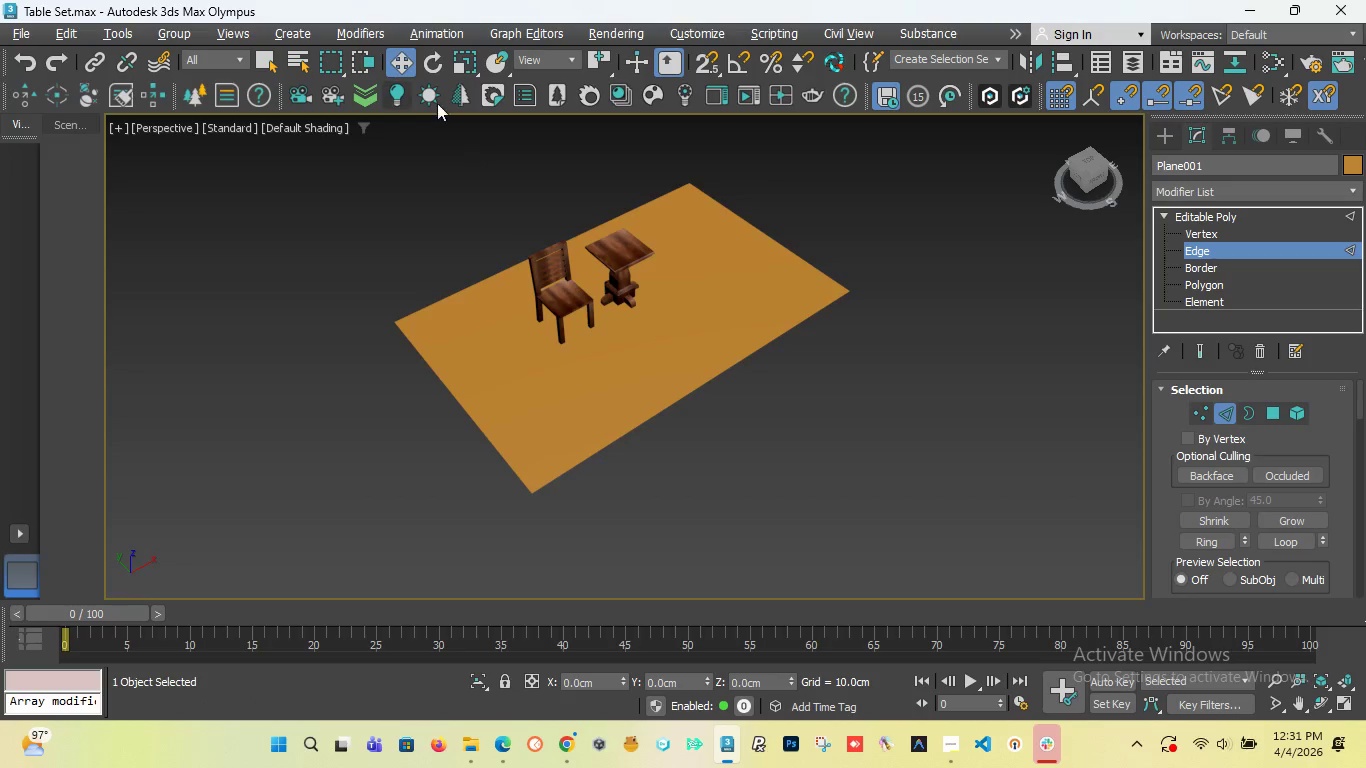 
left_click([1170, 146])
 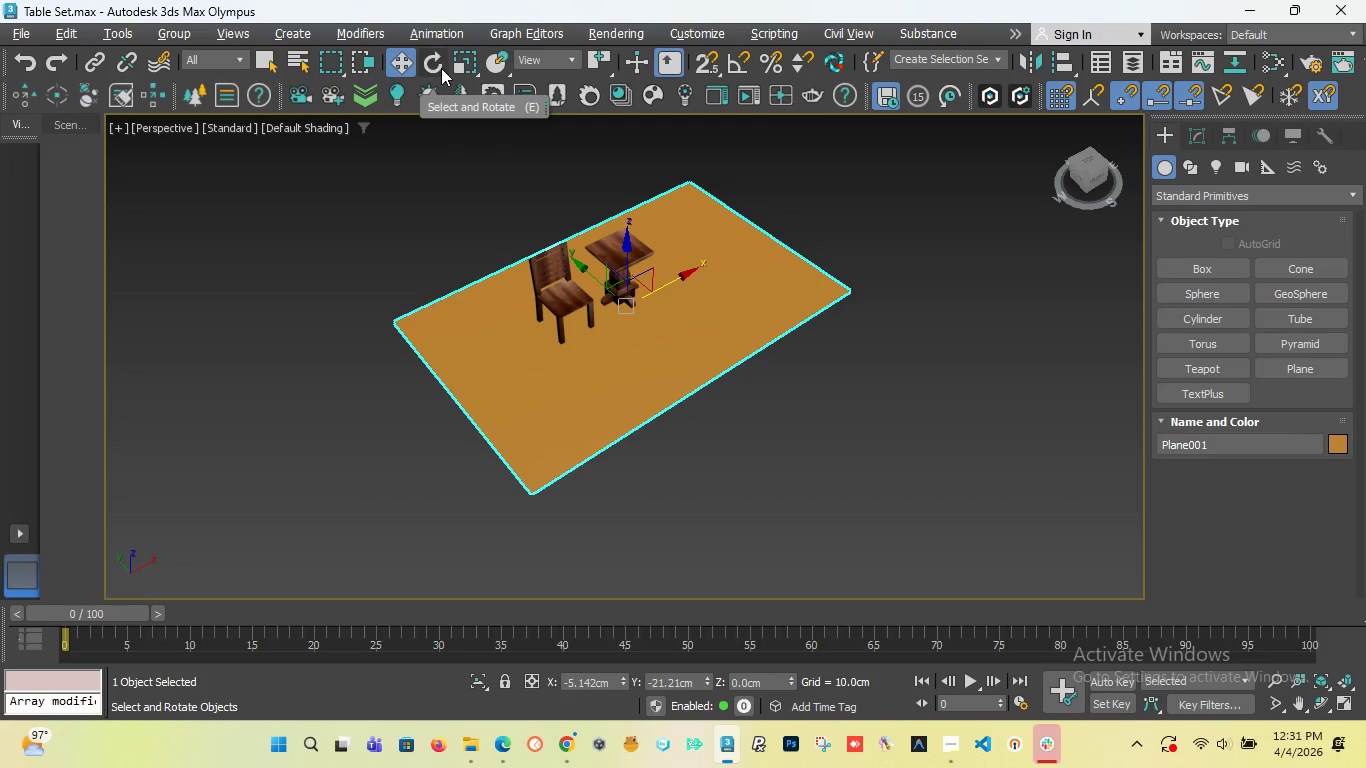 
left_click([469, 66])
 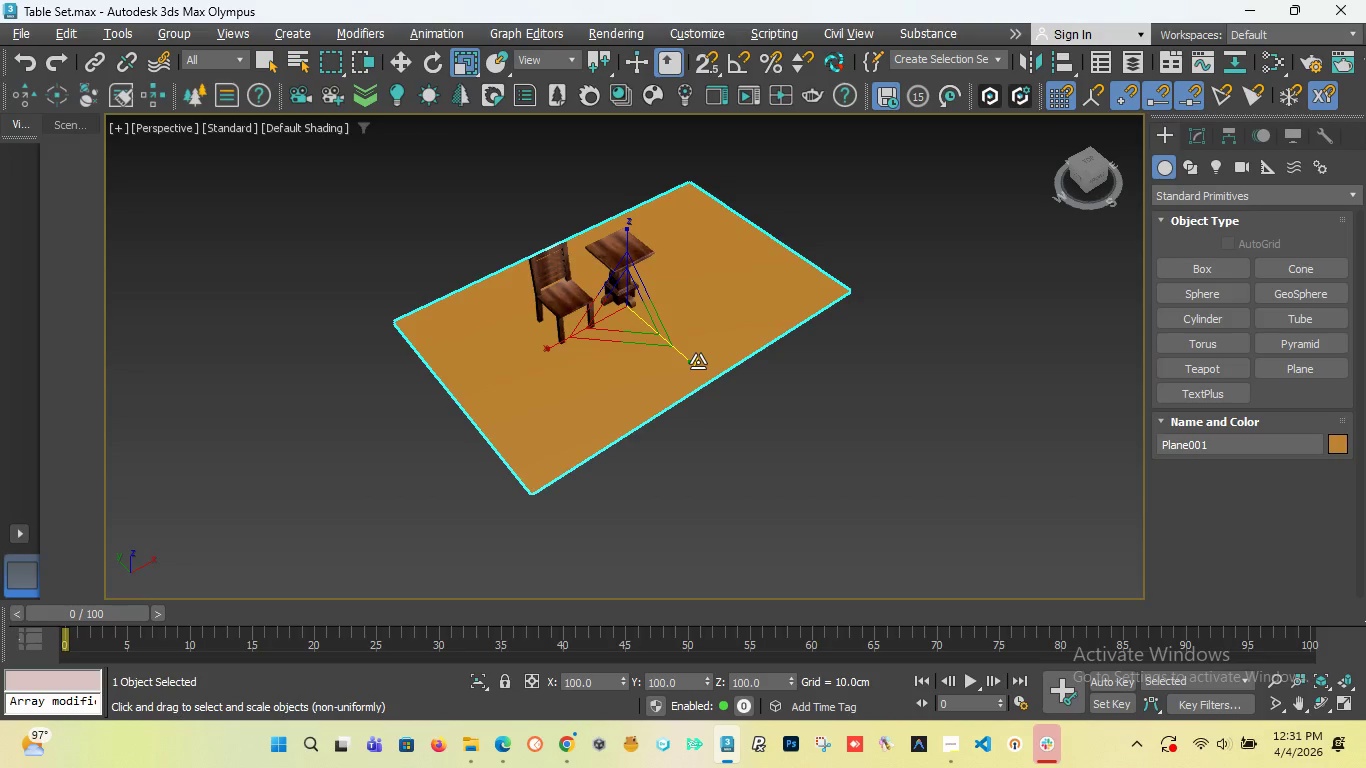 
left_click_drag(start_coordinate=[693, 361], to_coordinate=[980, 511])
 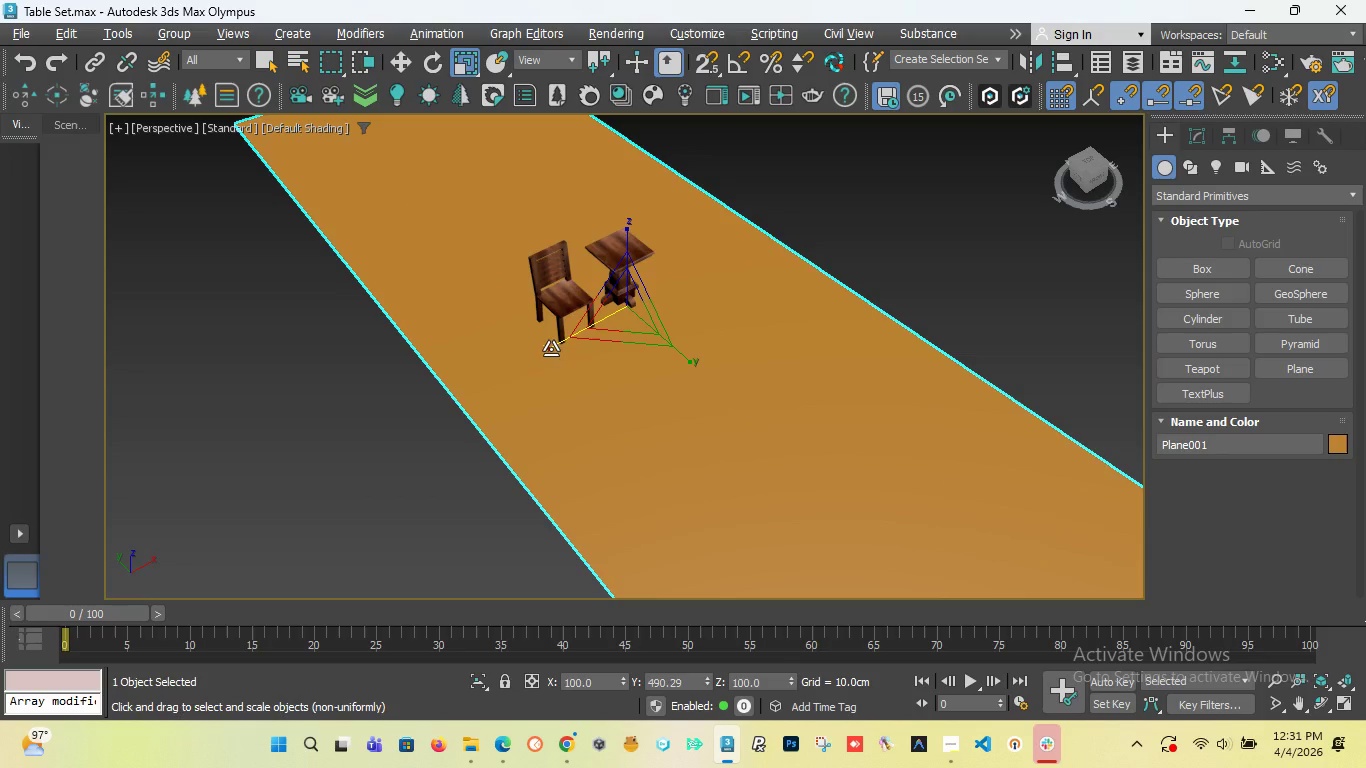 
left_click_drag(start_coordinate=[551, 349], to_coordinate=[430, 387])
 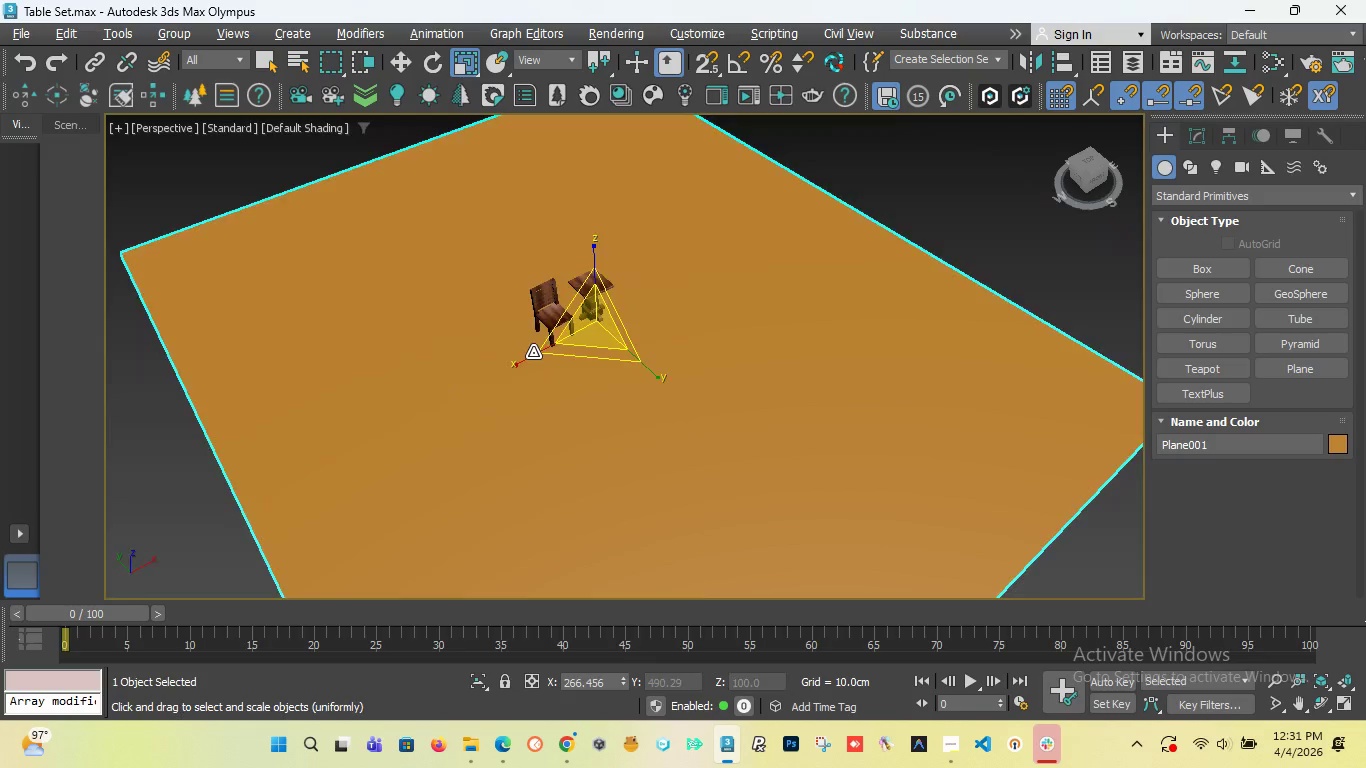 
scroll: coordinate [533, 352], scroll_direction: down, amount: 4.0
 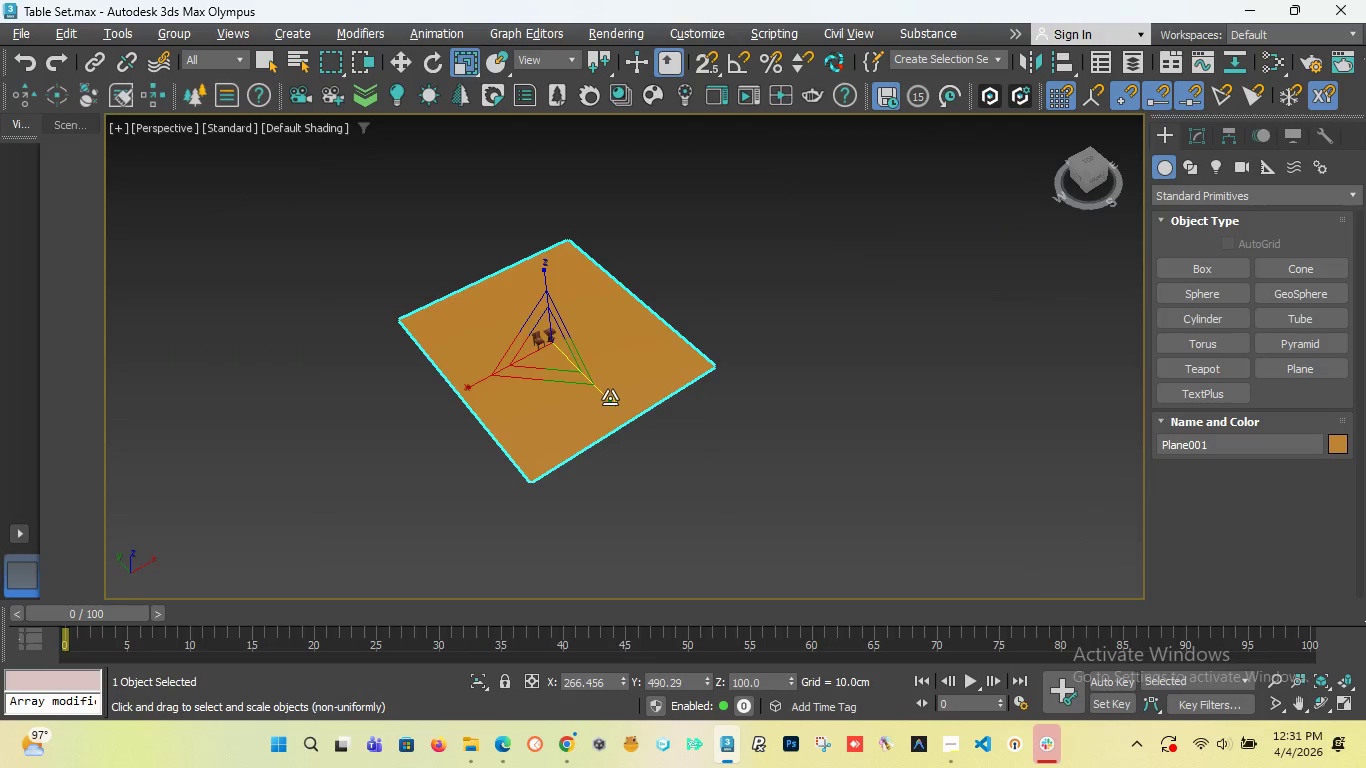 
left_click_drag(start_coordinate=[610, 398], to_coordinate=[687, 490])
 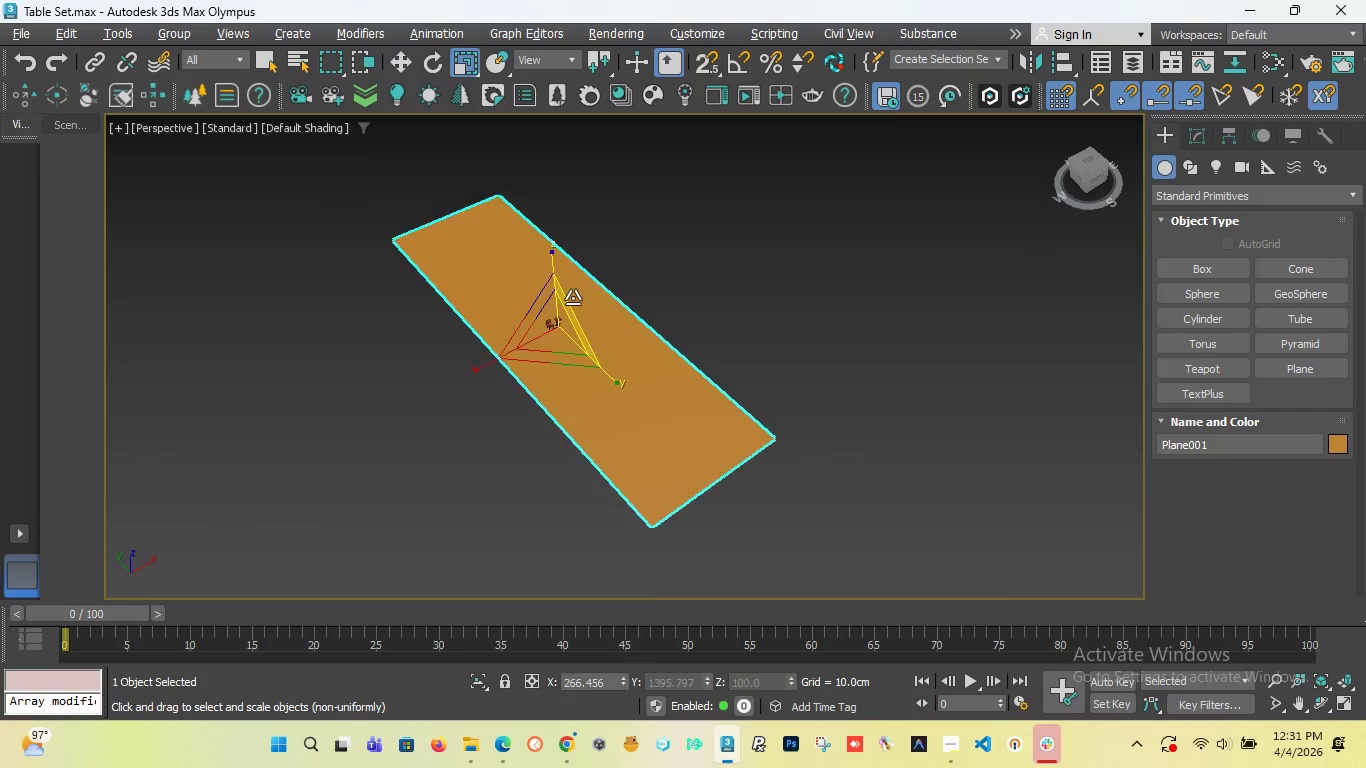 
scroll: coordinate [515, 278], scroll_direction: up, amount: 2.0
 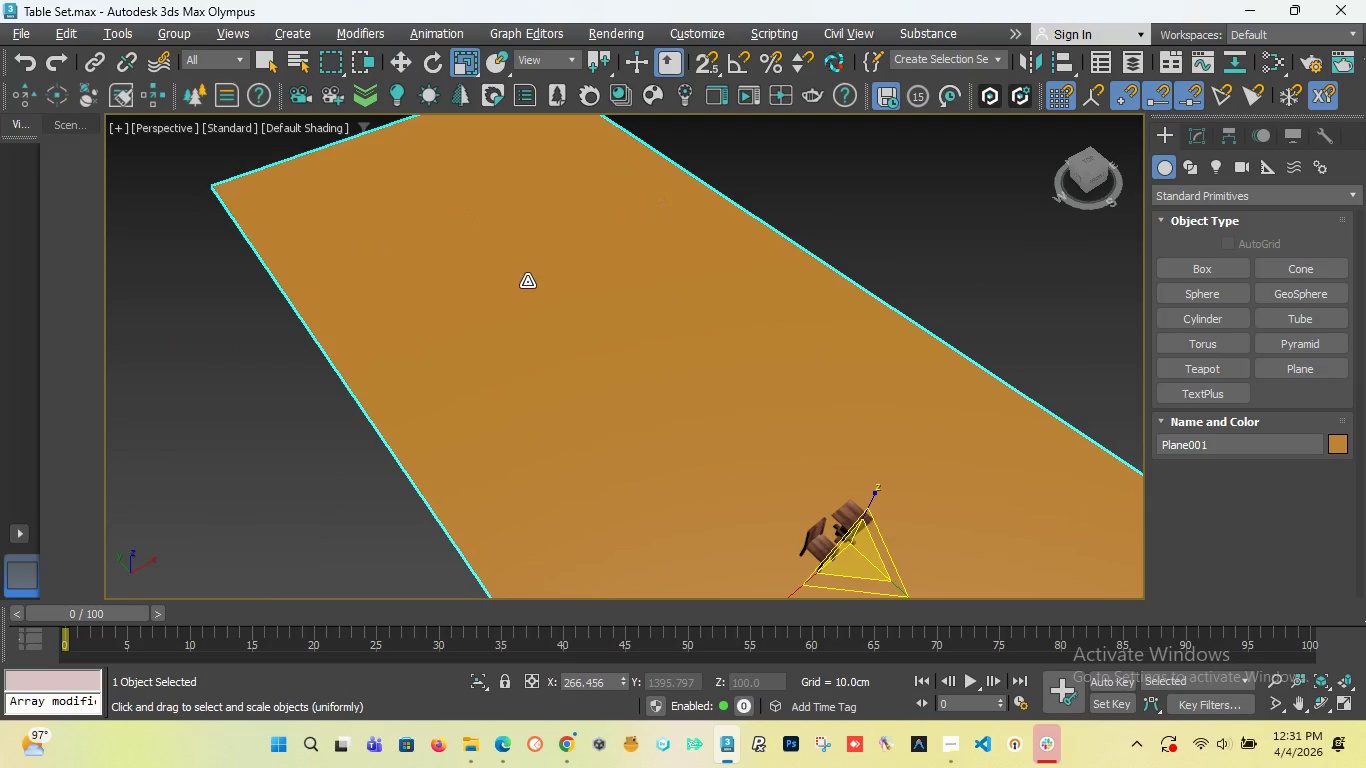 
scroll: coordinate [526, 282], scroll_direction: down, amount: 2.0
 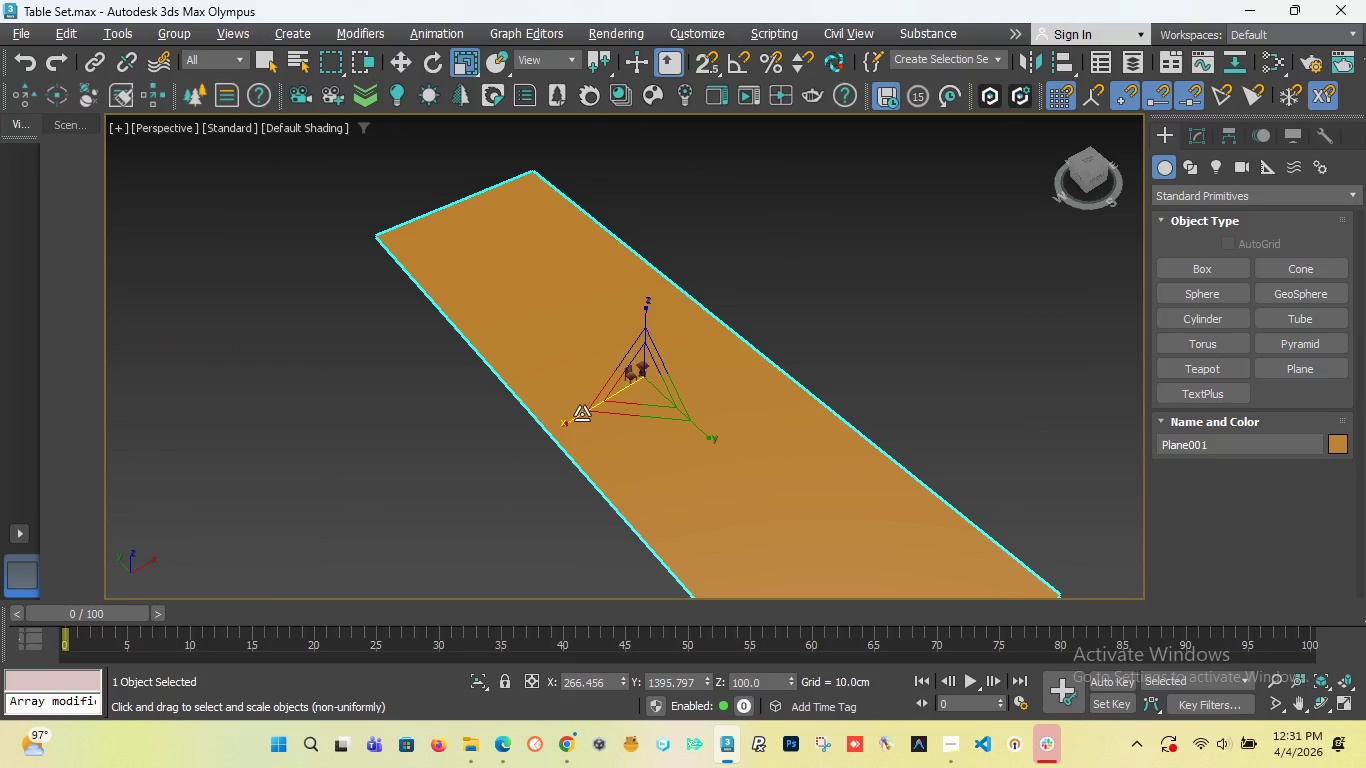 
left_click_drag(start_coordinate=[572, 414], to_coordinate=[461, 471])
 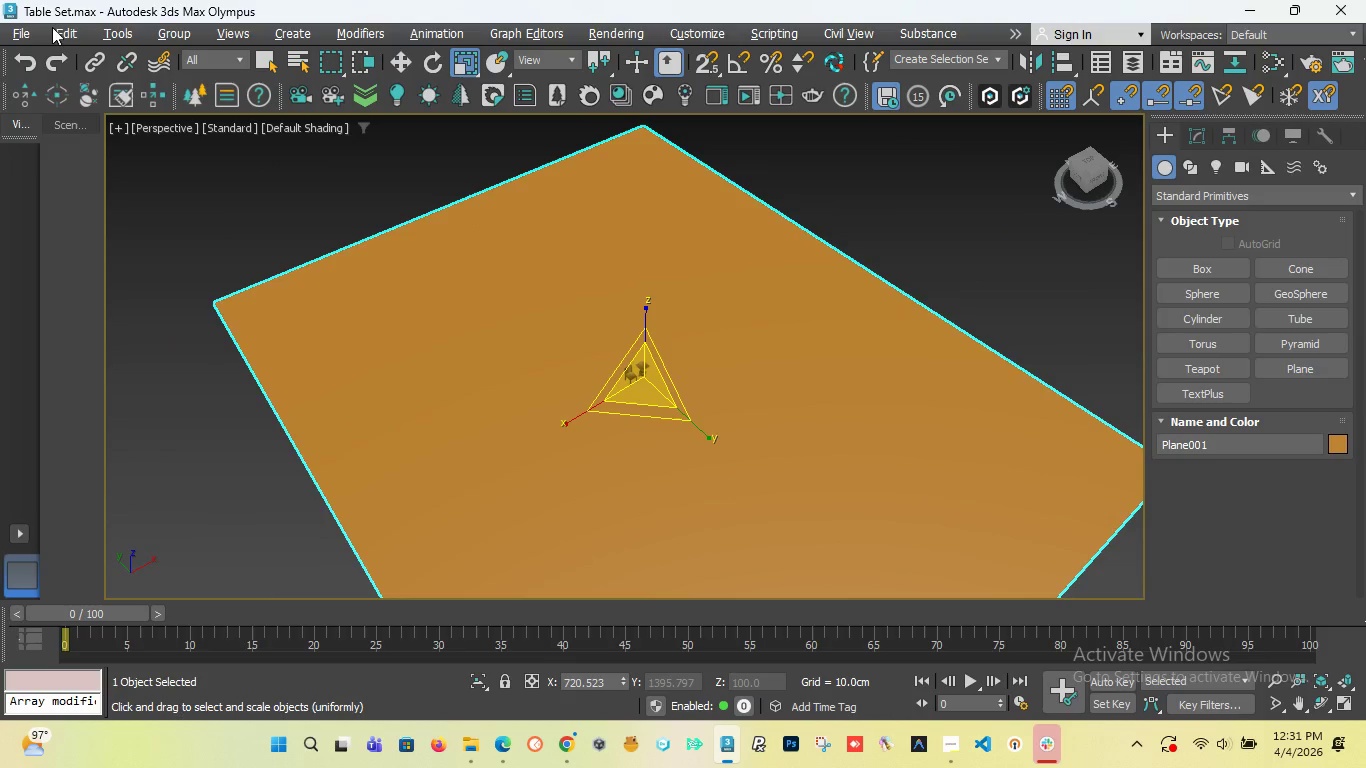 
left_click([29, 34])
 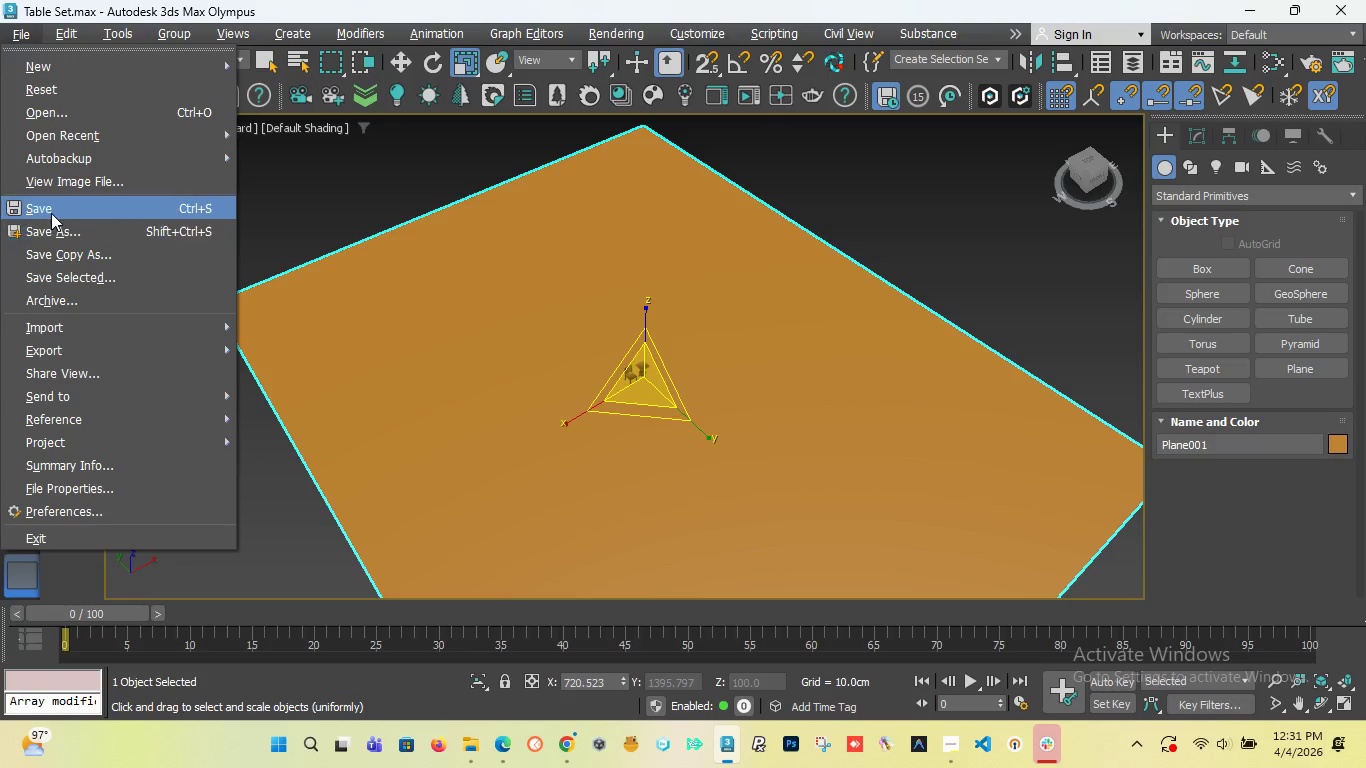 
left_click([51, 213])
 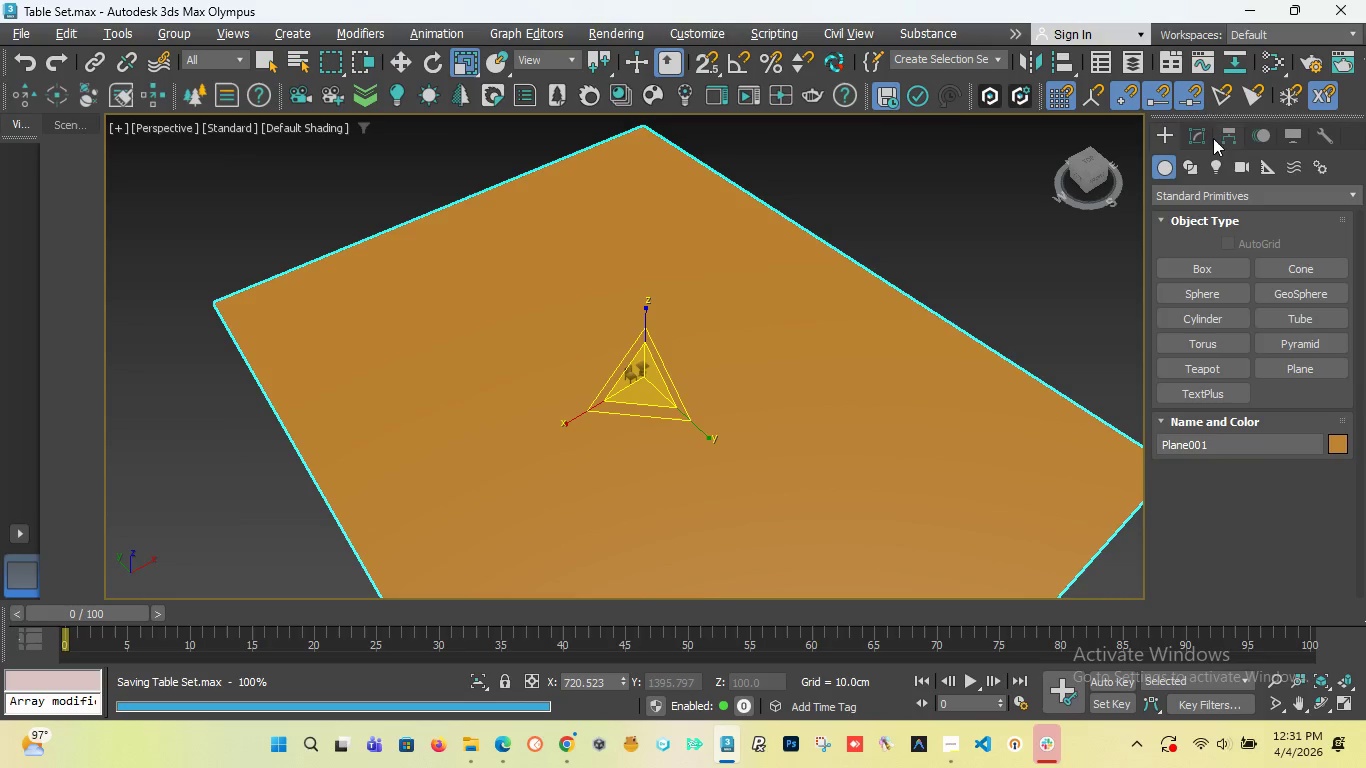 
left_click([1201, 135])
 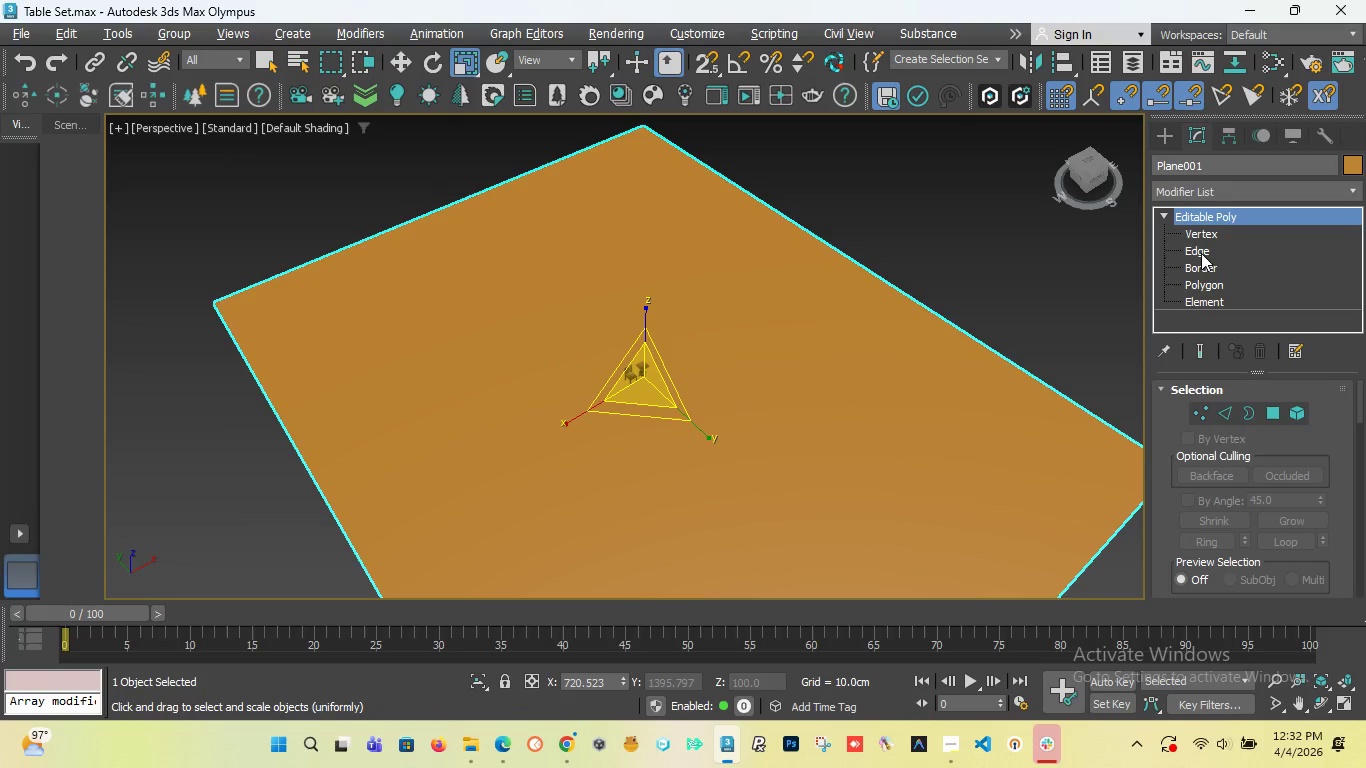 
left_click([1200, 252])
 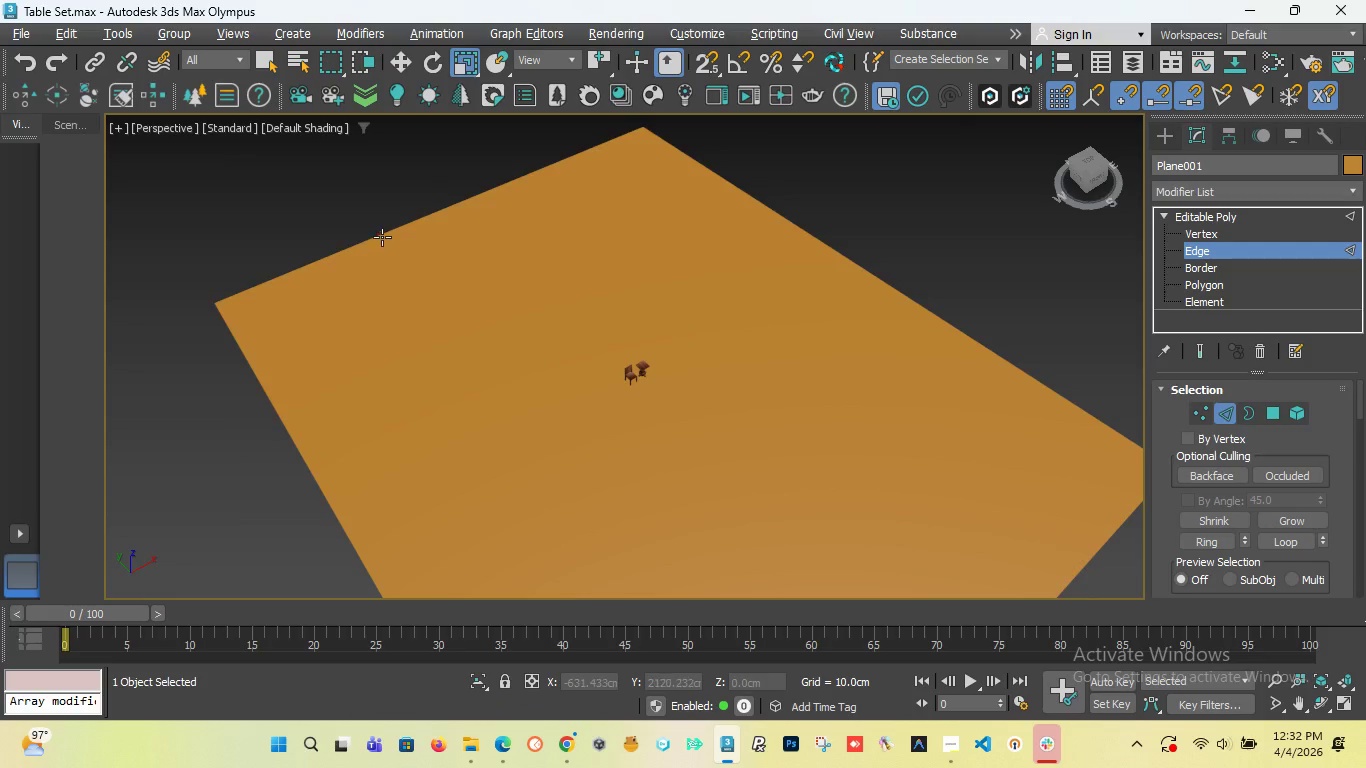 
left_click([382, 237])
 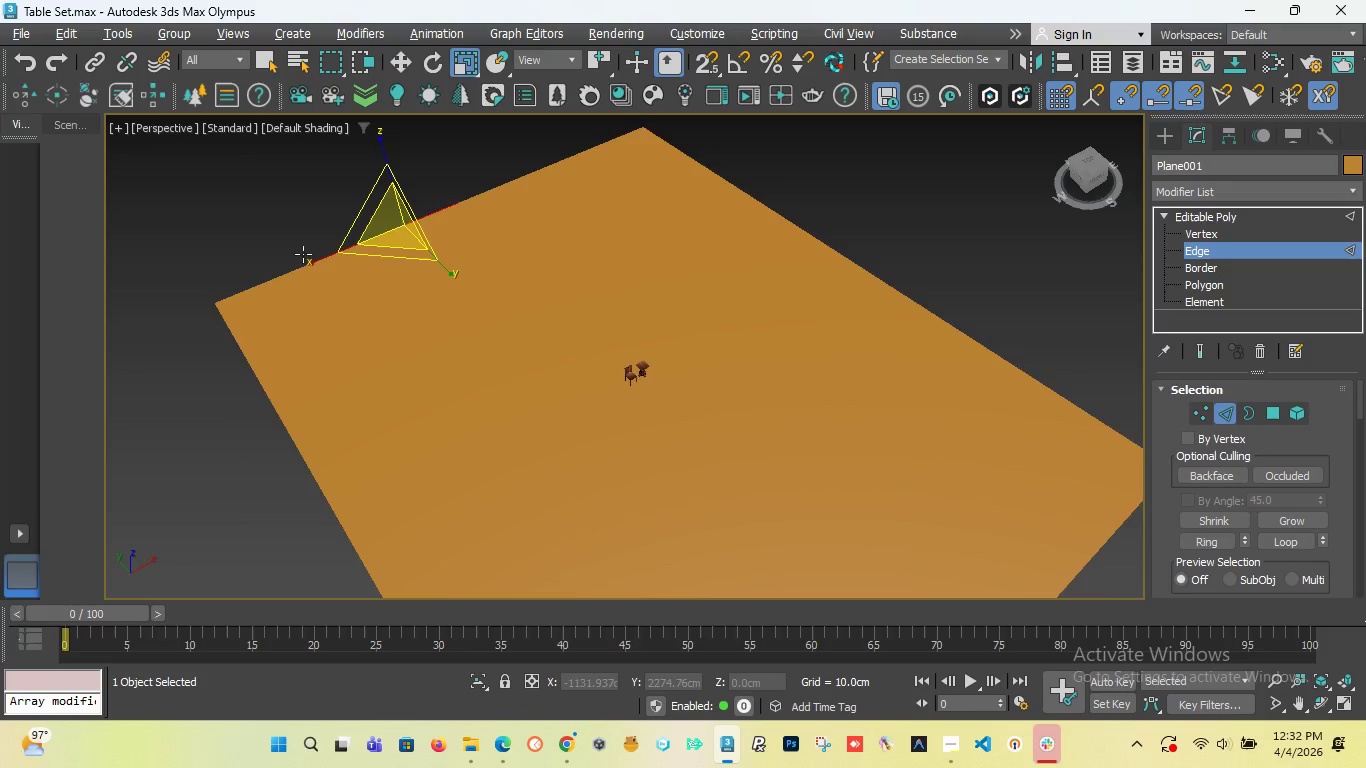 
scroll: coordinate [295, 256], scroll_direction: up, amount: 3.0
 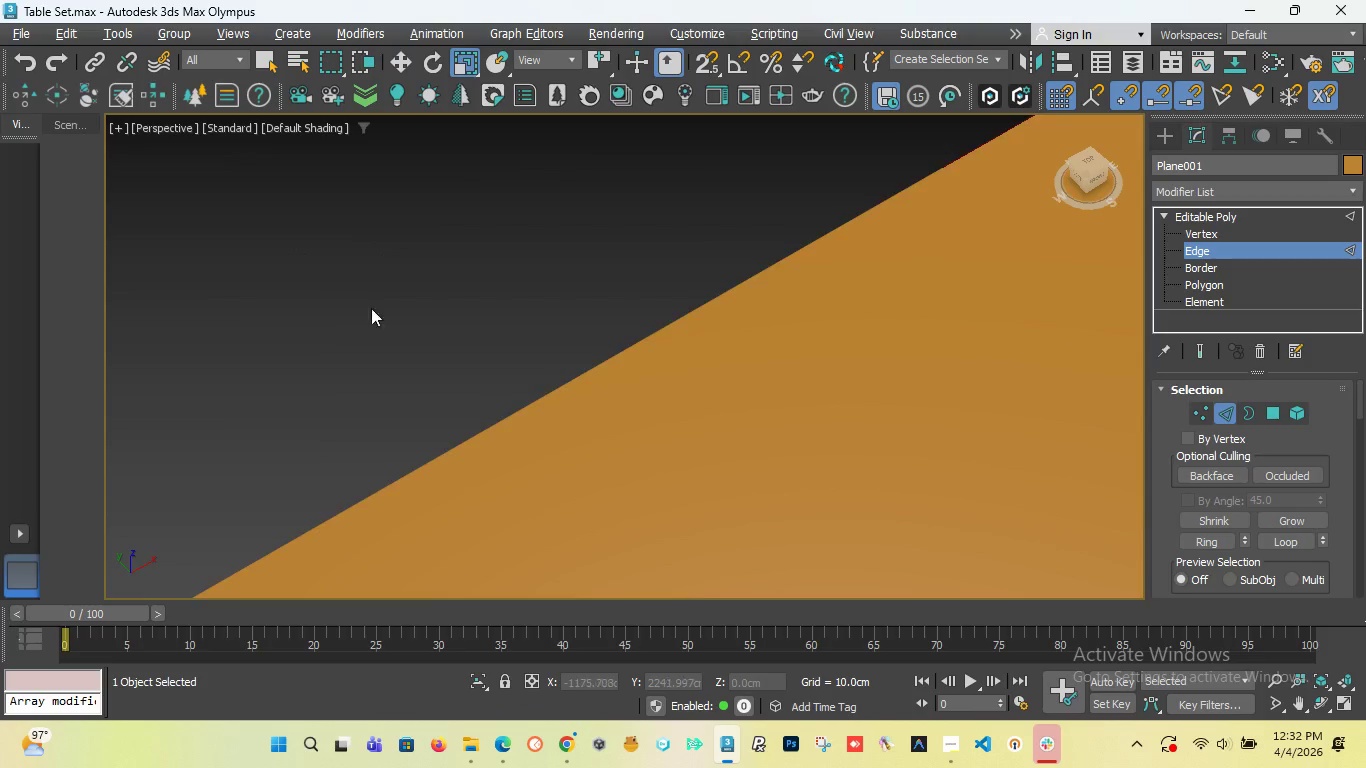 
scroll: coordinate [382, 317], scroll_direction: down, amount: 2.0
 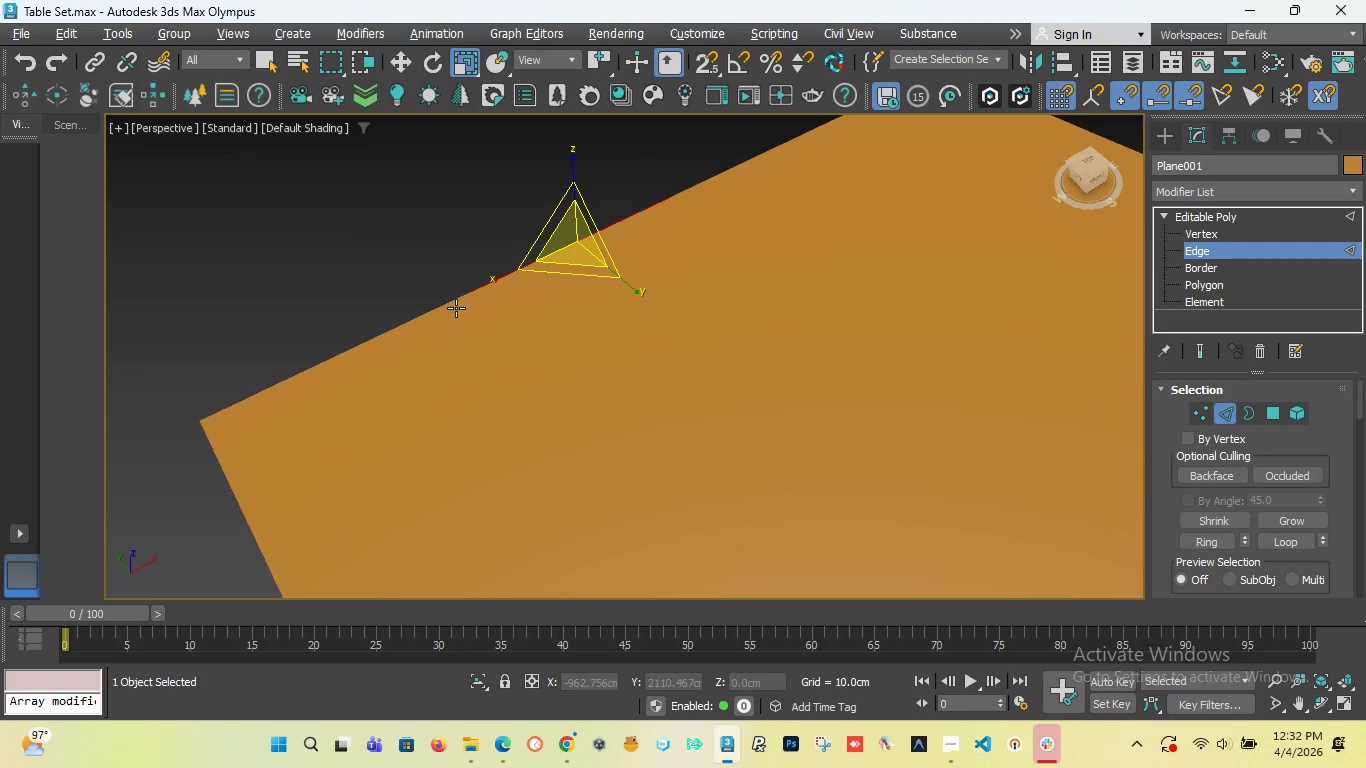 
scroll: coordinate [456, 308], scroll_direction: up, amount: 1.0
 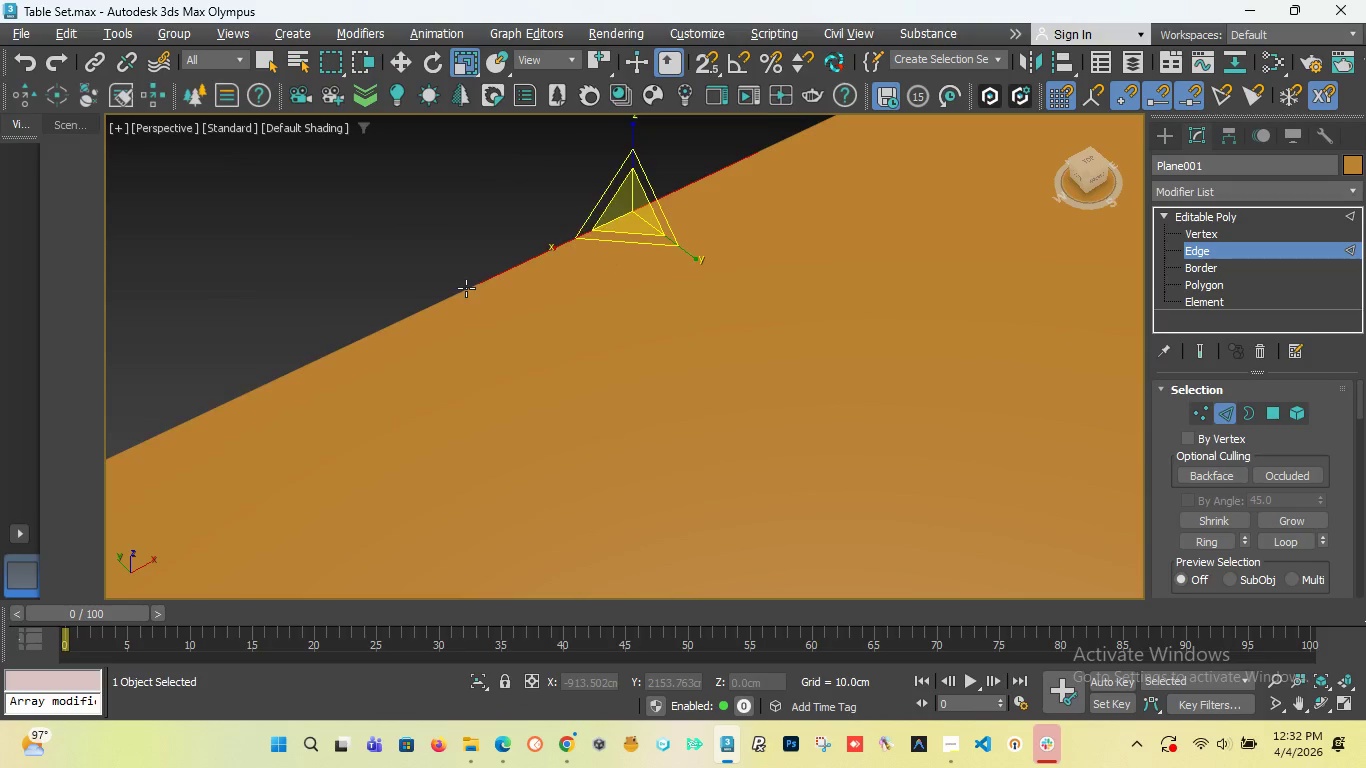 
double_click([466, 288])
 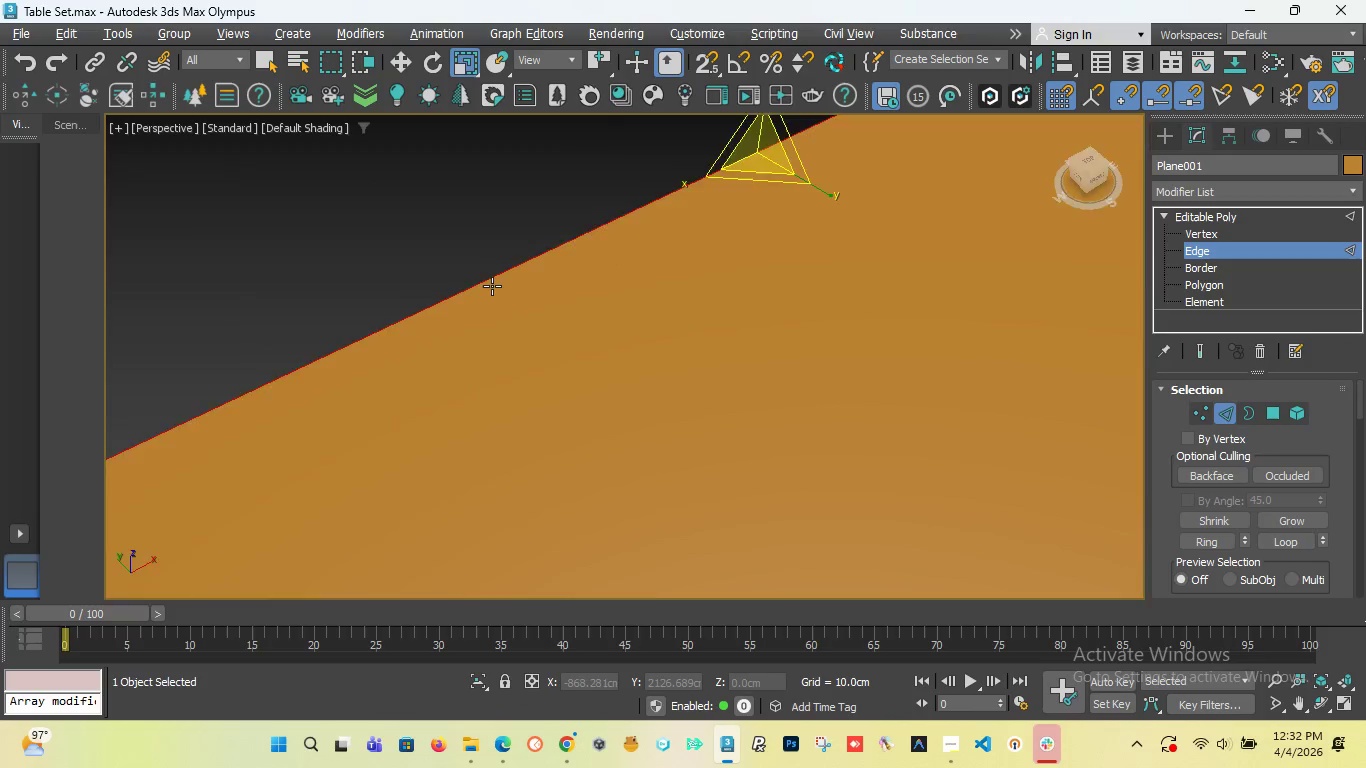 
scroll: coordinate [492, 286], scroll_direction: down, amount: 4.0
 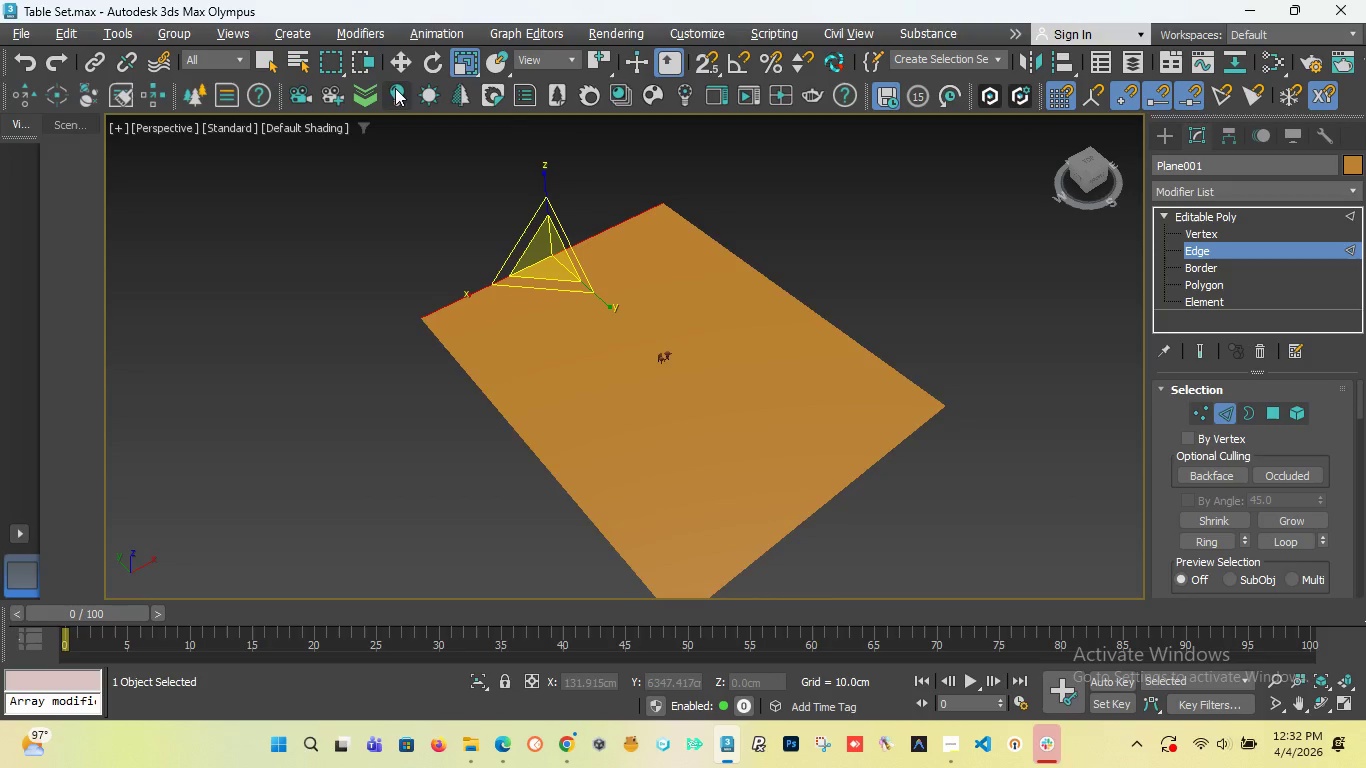 
left_click([389, 65])
 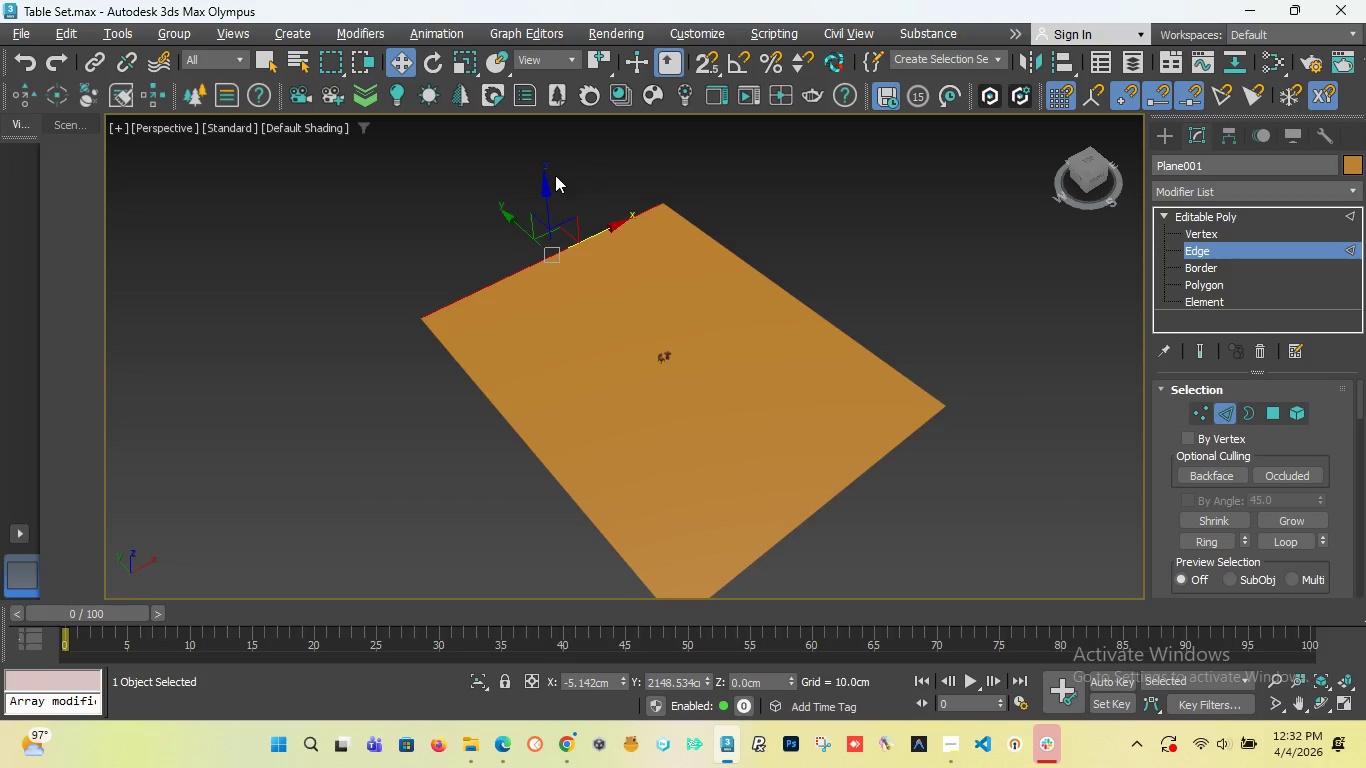 
hold_key(key=ShiftLeft, duration=1.42)
left_click_drag(start_coordinate=[546, 196], to_coordinate=[559, 0])
 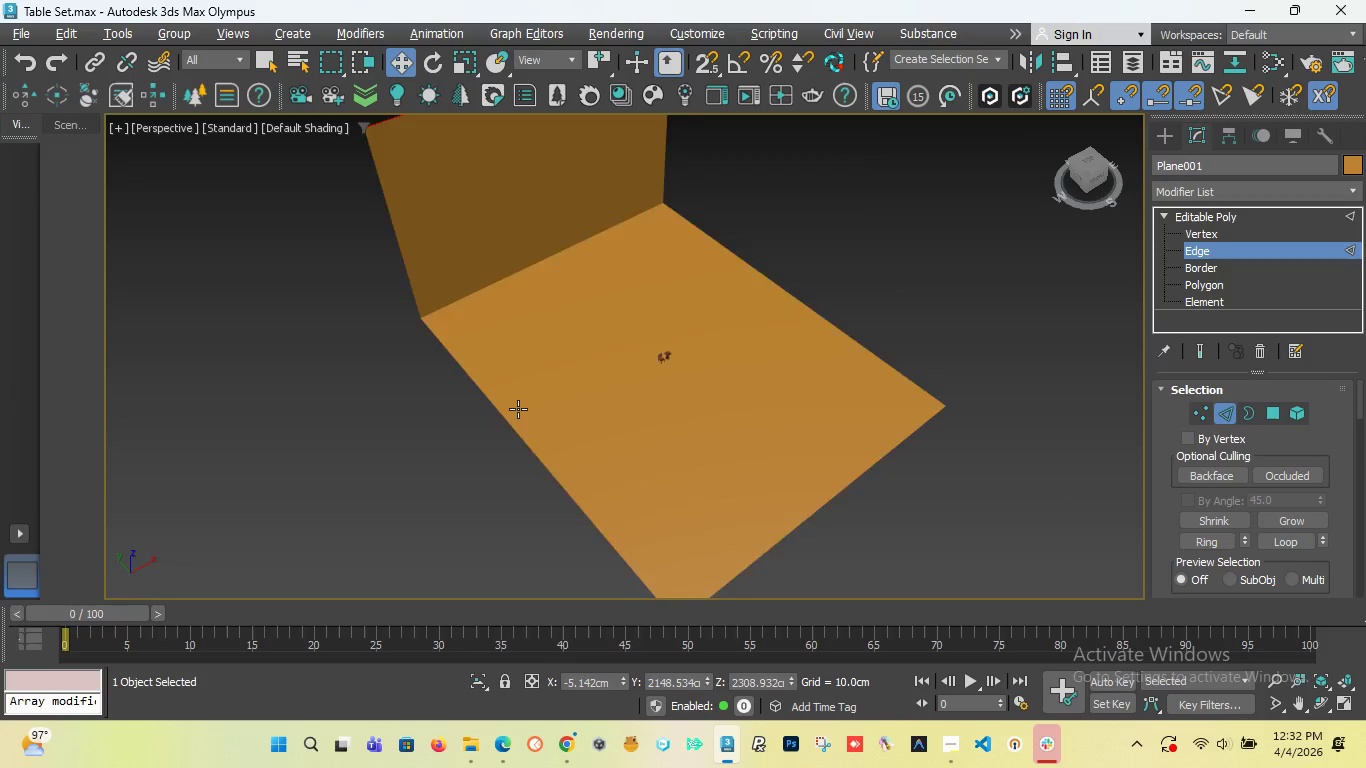 
scroll: coordinate [521, 411], scroll_direction: down, amount: 4.0
 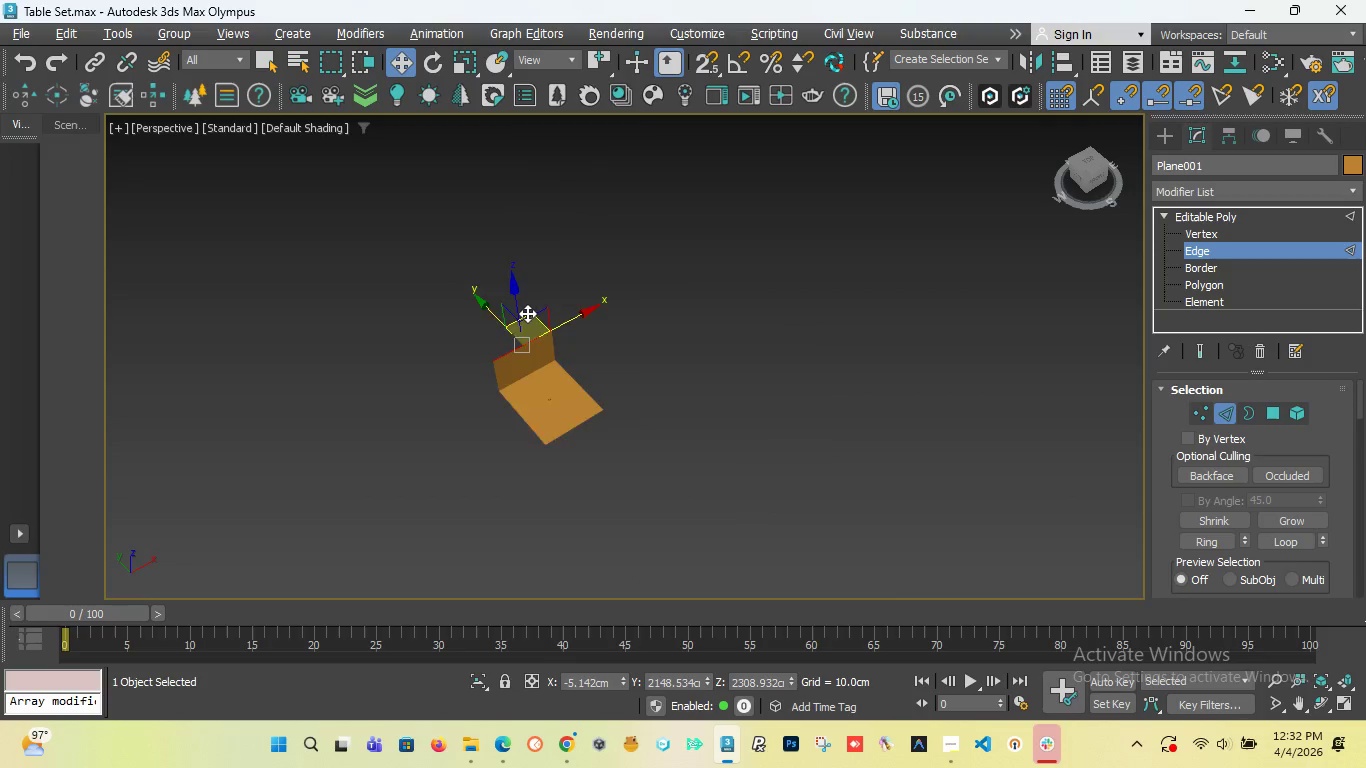 
scroll: coordinate [527, 313], scroll_direction: up, amount: 1.0
 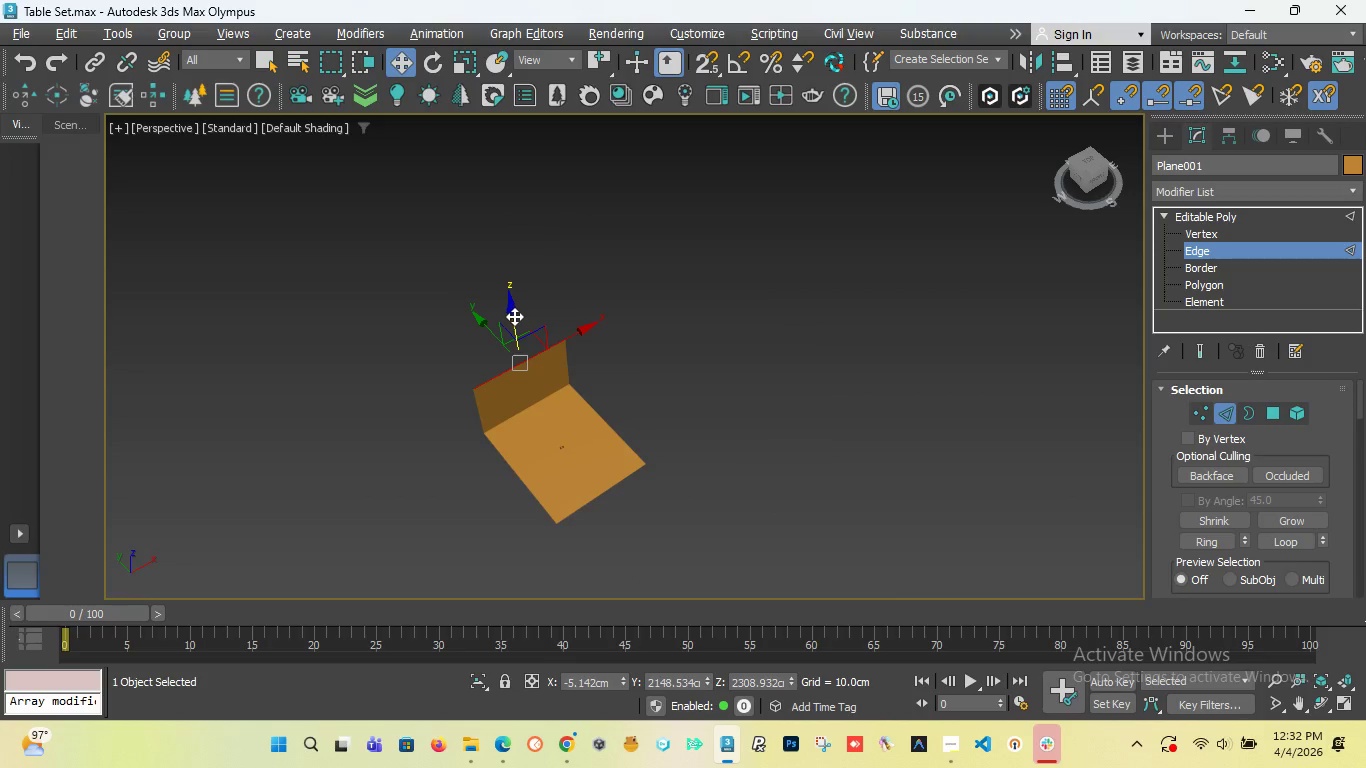 
left_click_drag(start_coordinate=[514, 316], to_coordinate=[494, 112])
 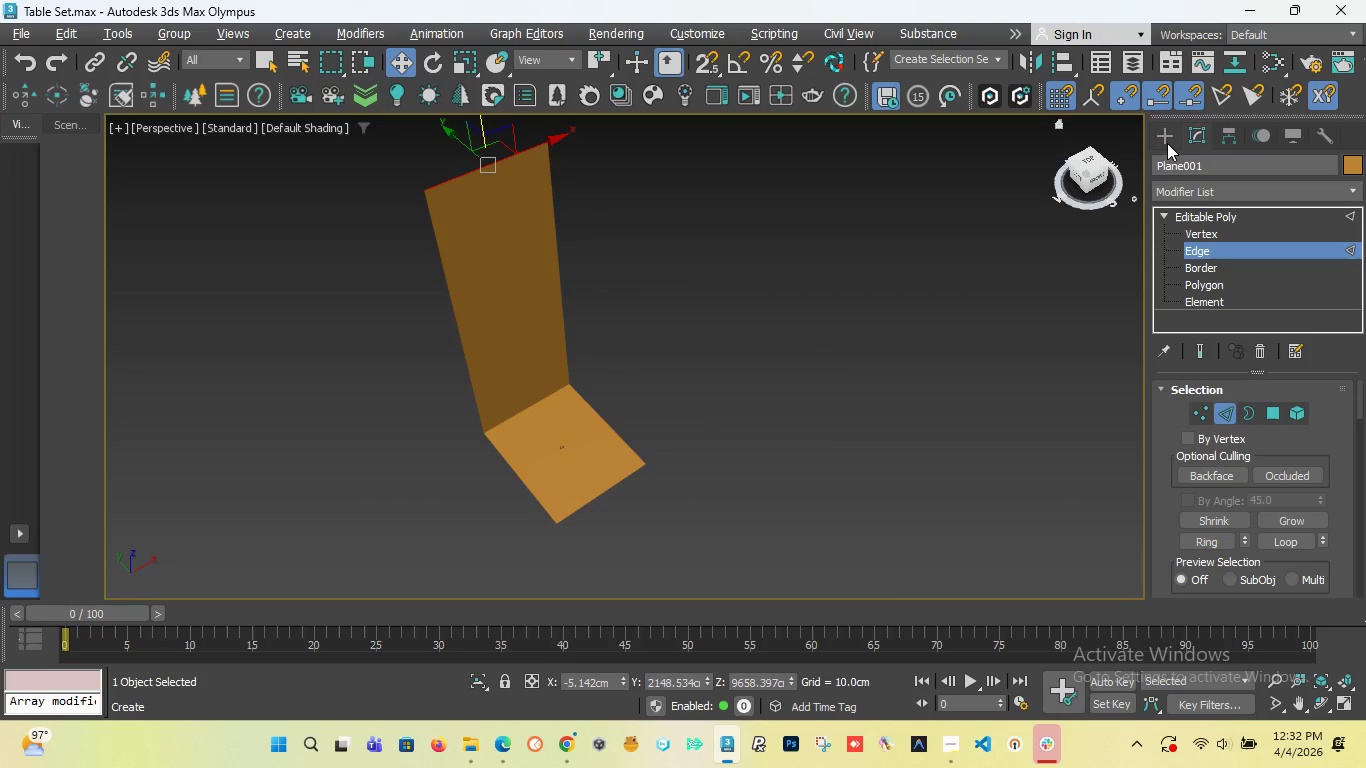 
left_click([1167, 140])
 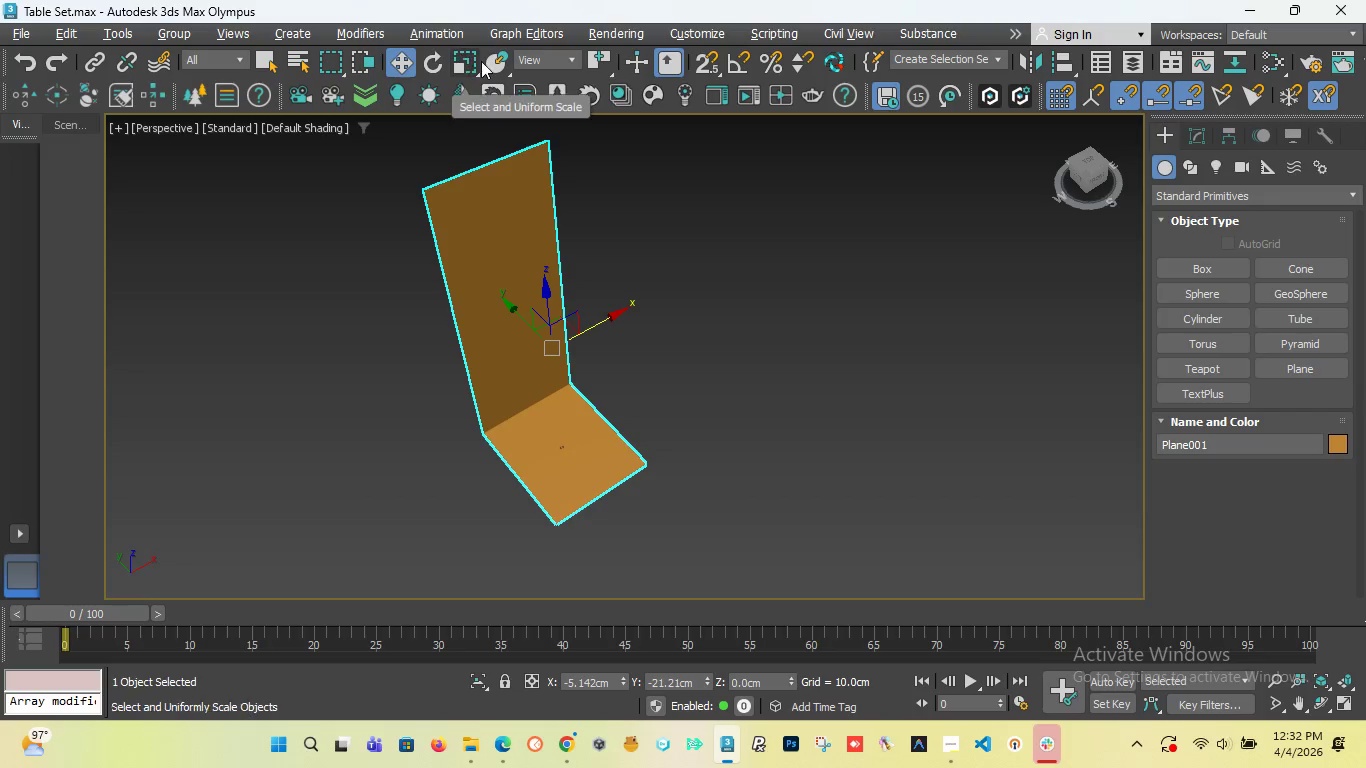 
left_click([471, 64])
 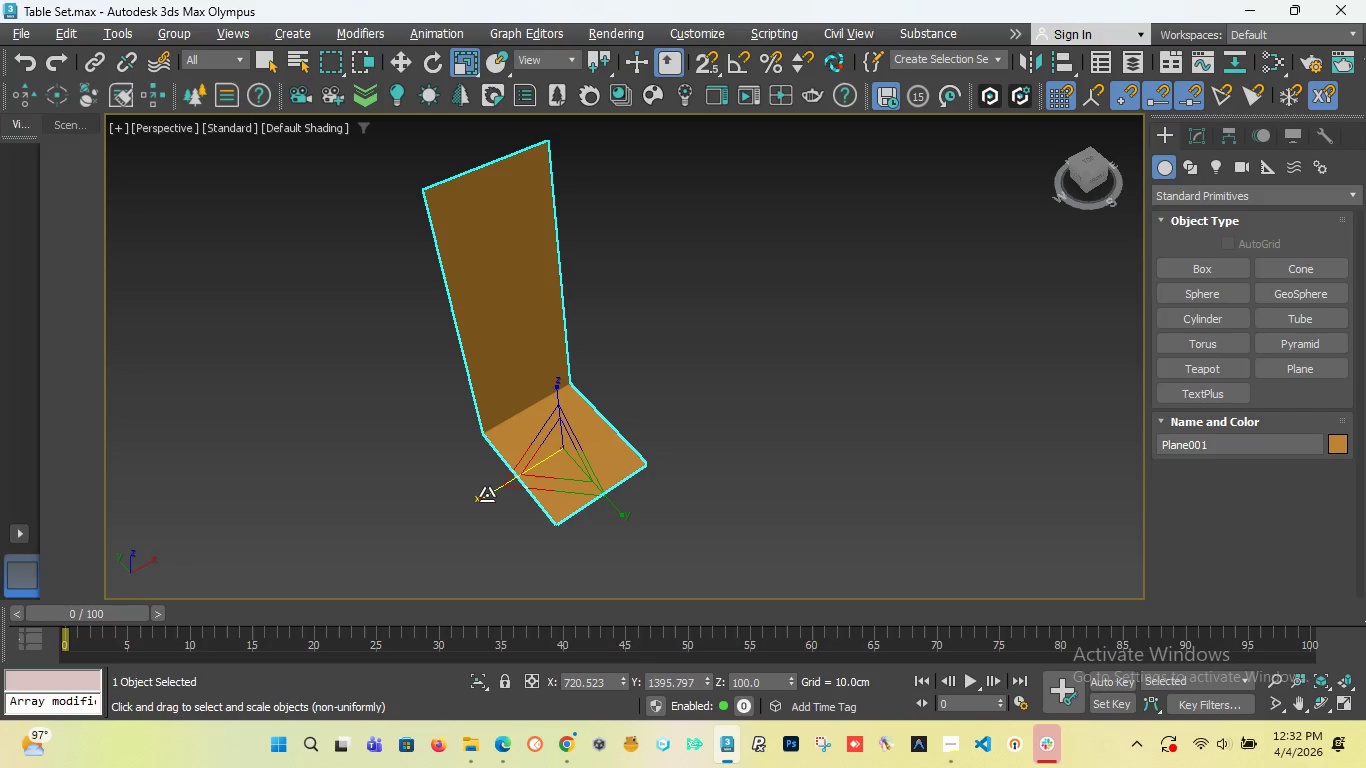 
left_click_drag(start_coordinate=[487, 496], to_coordinate=[449, 521])
 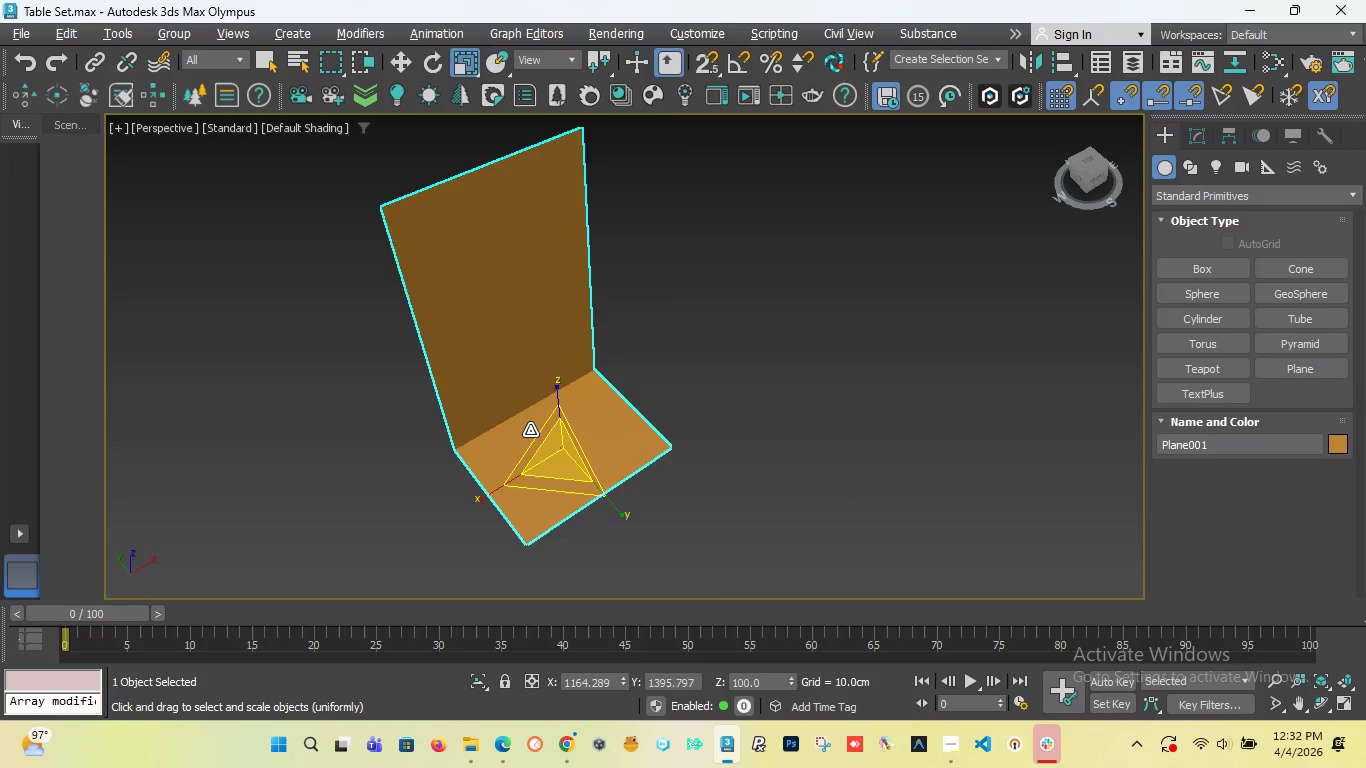 
scroll: coordinate [530, 430], scroll_direction: up, amount: 2.0
 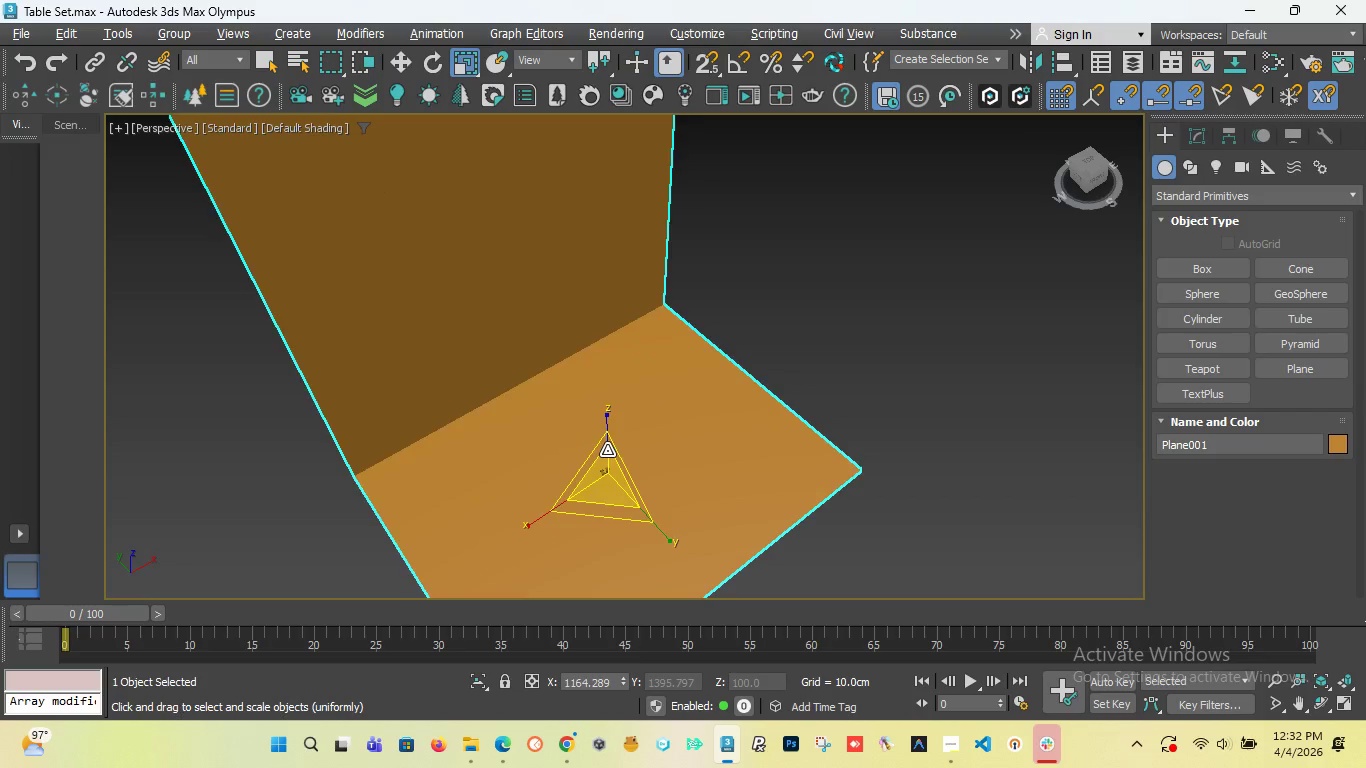 
scroll: coordinate [607, 450], scroll_direction: down, amount: 1.0
 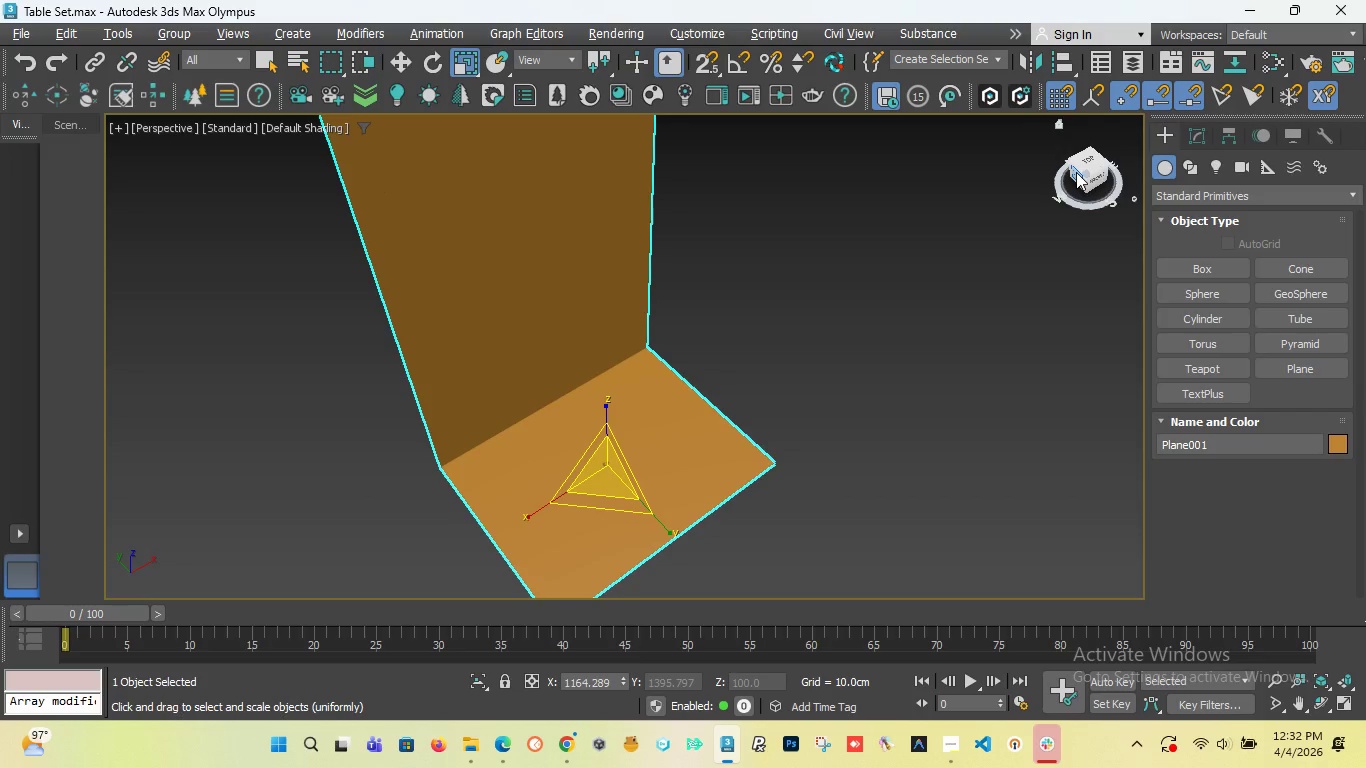 
left_click_drag(start_coordinate=[1076, 172], to_coordinate=[1134, 160])
 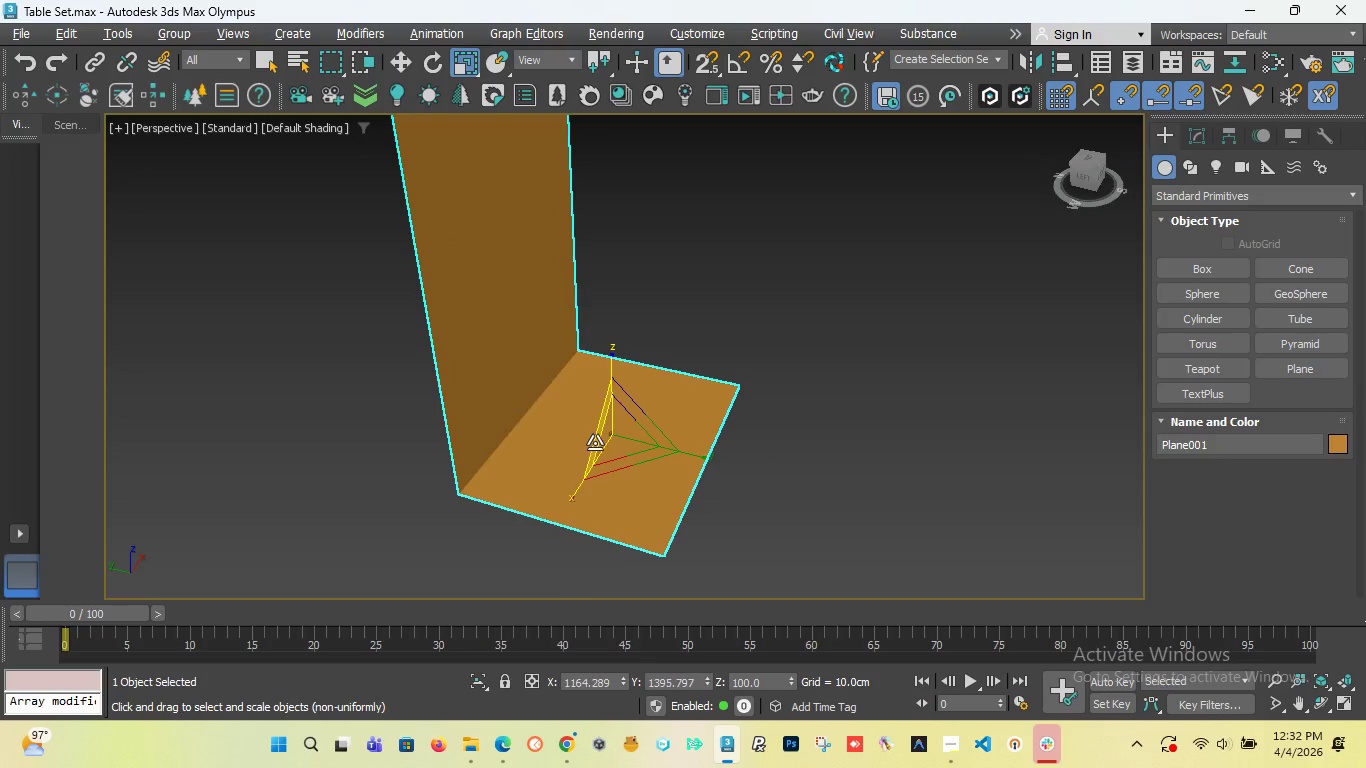 
scroll: coordinate [514, 393], scroll_direction: up, amount: 3.0
 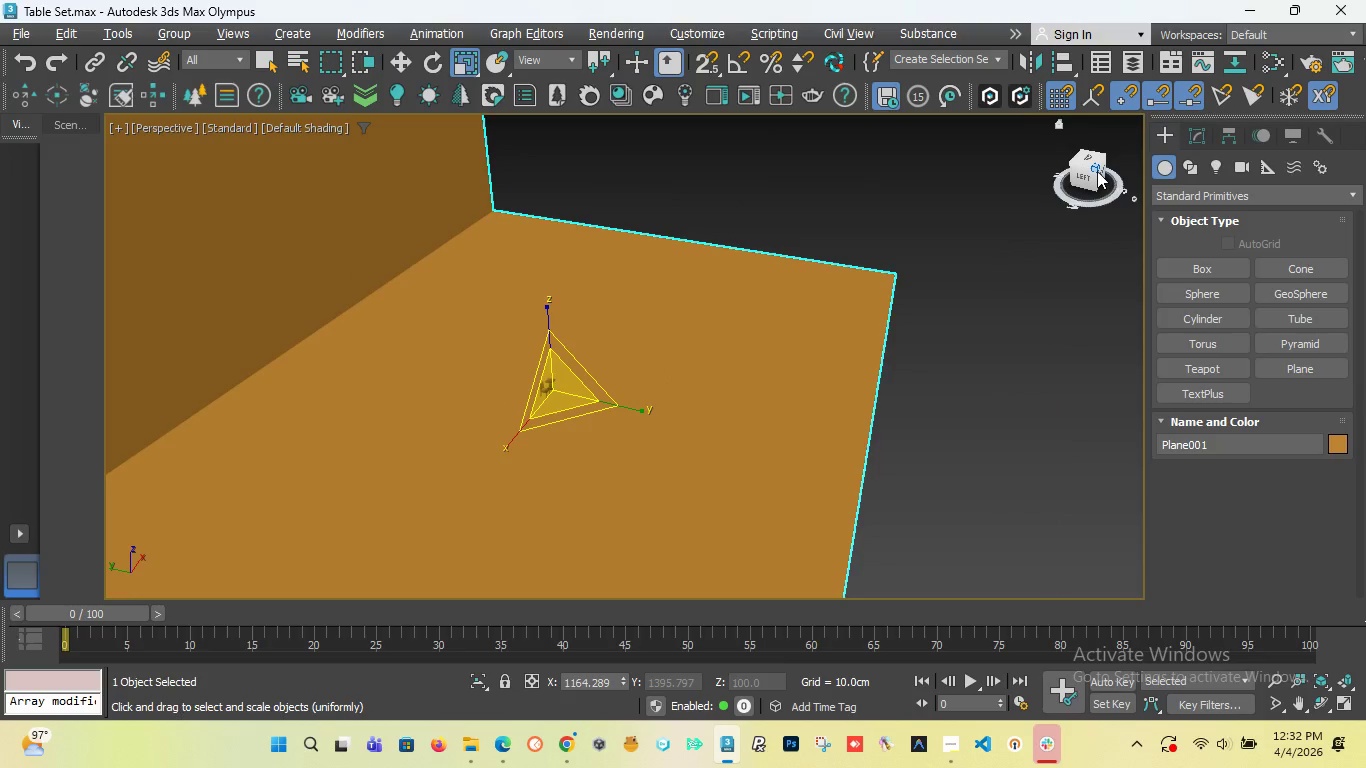 
left_click_drag(start_coordinate=[1097, 171], to_coordinate=[968, 162])
 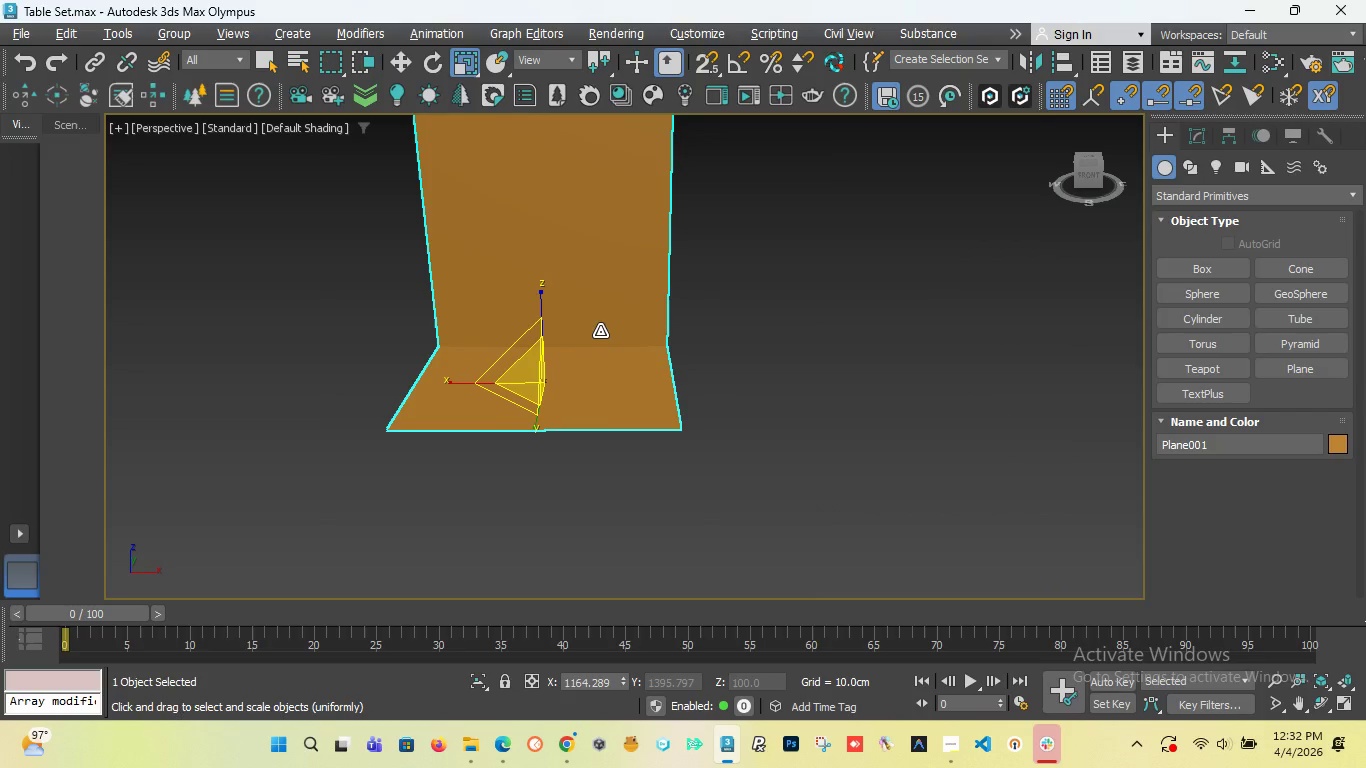 
scroll: coordinate [469, 382], scroll_direction: up, amount: 6.0